 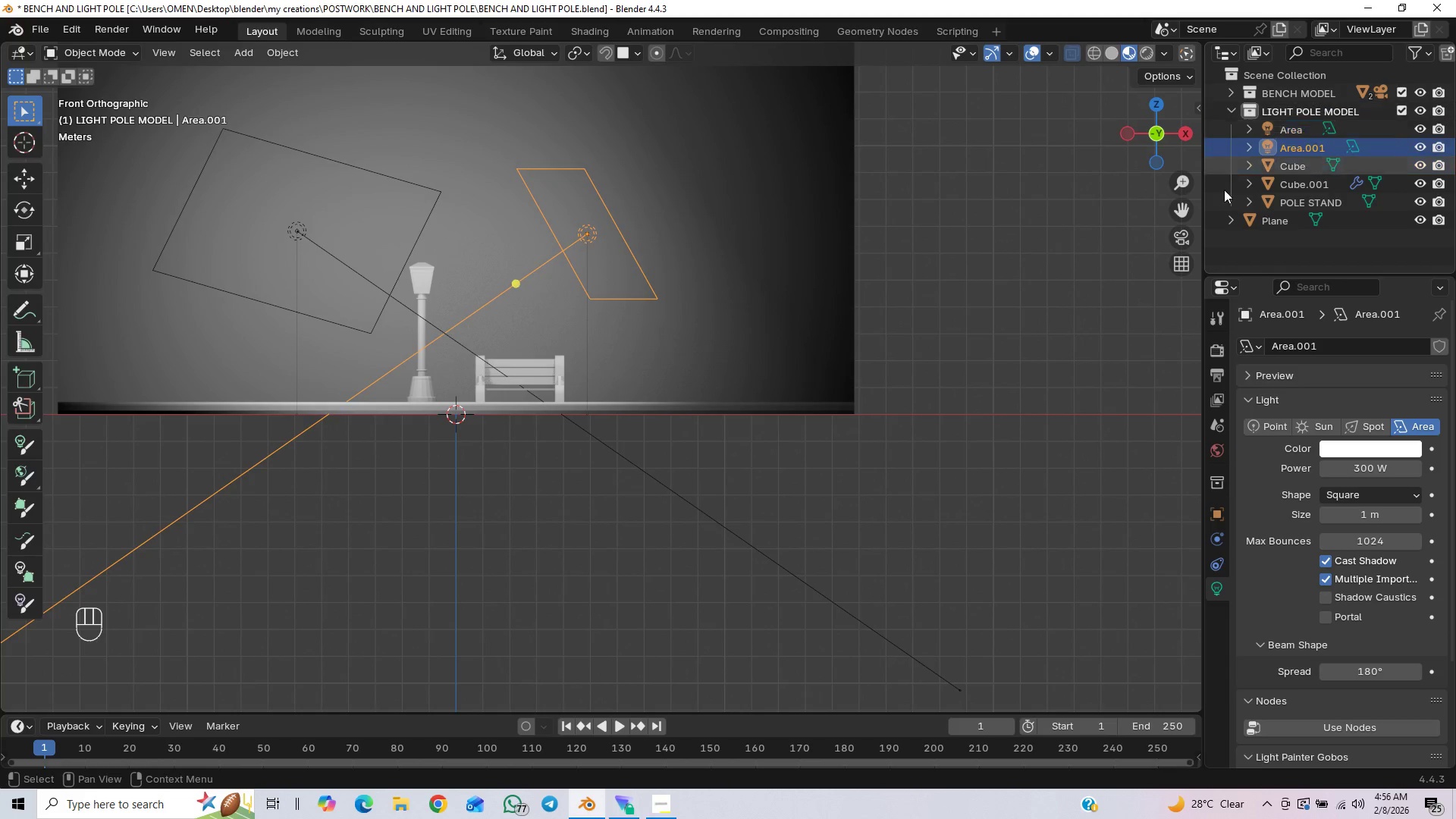 
left_click_drag(start_coordinate=[1219, 126], to_coordinate=[1259, 150])
 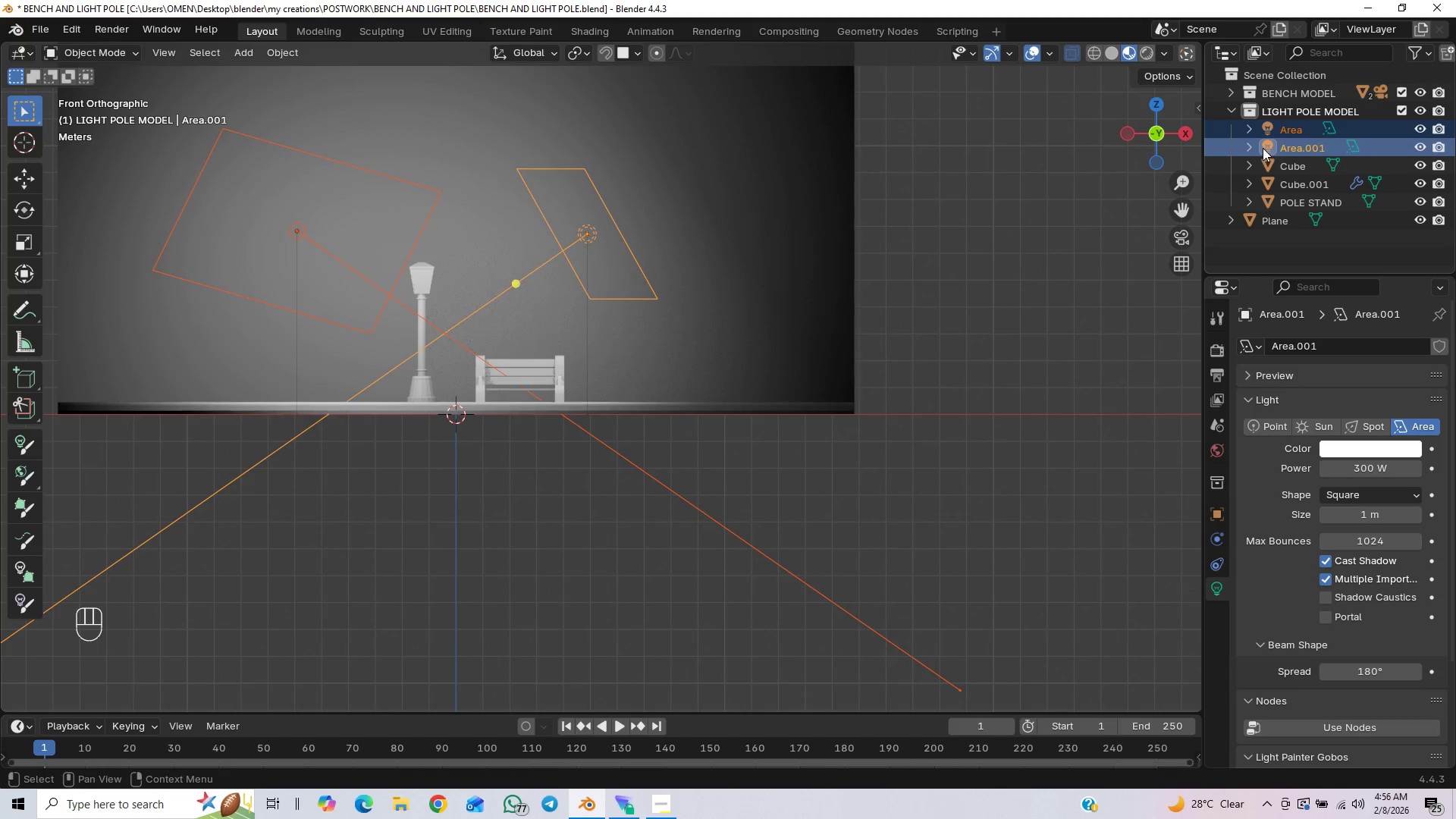 
left_click_drag(start_coordinate=[1263, 148], to_coordinate=[1264, 255])
 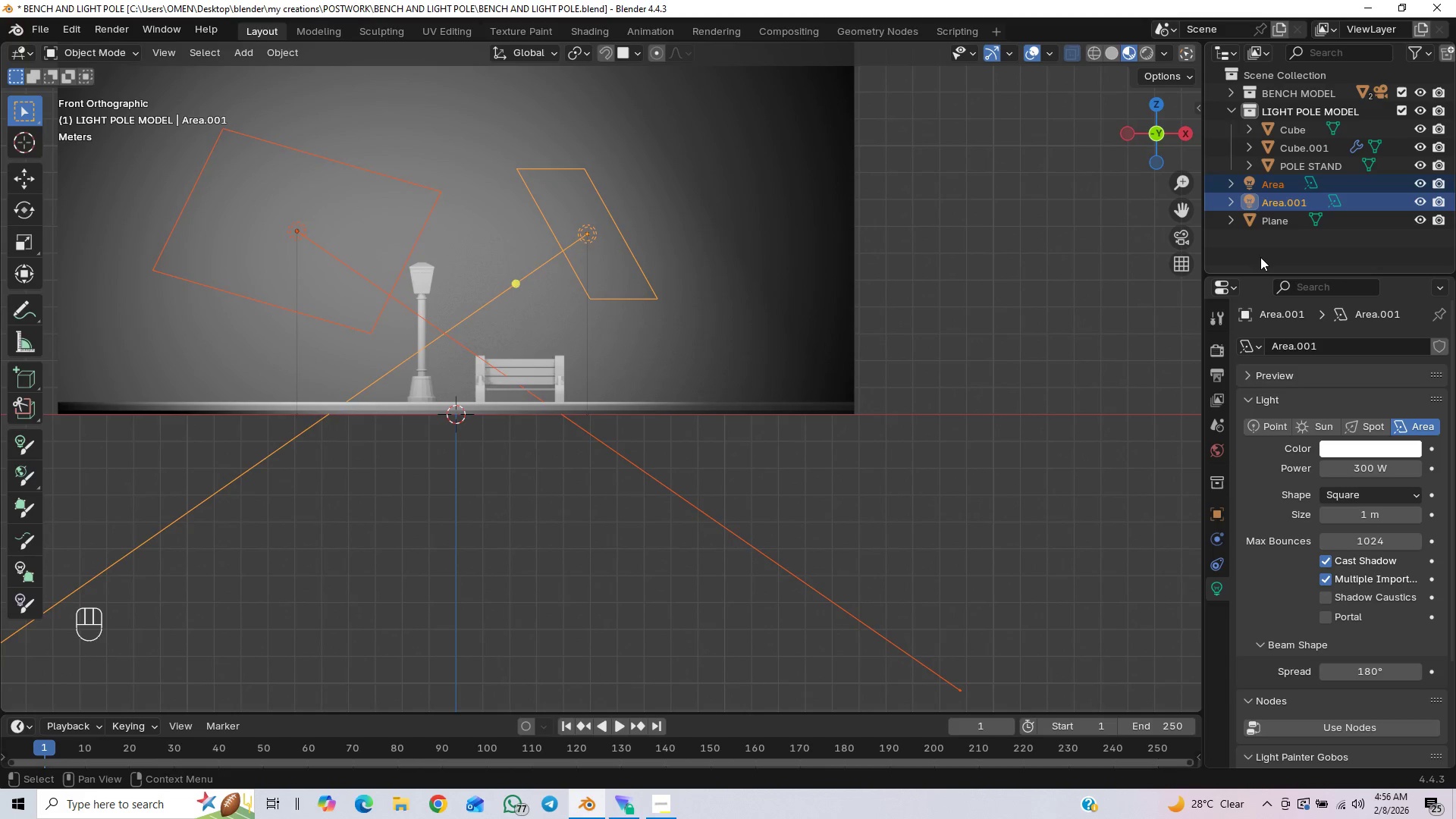 
left_click([1263, 247])
 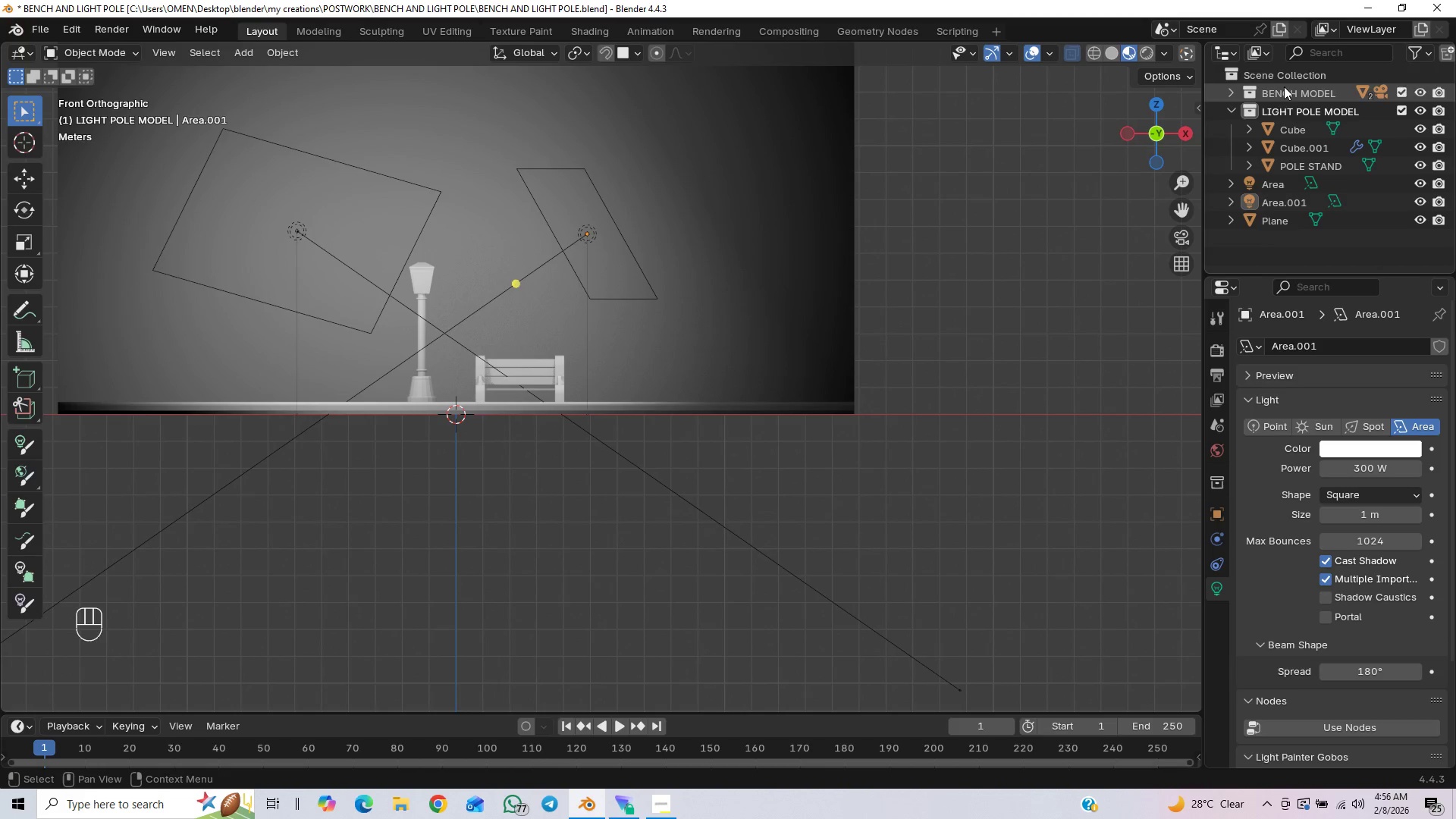 
left_click([1284, 77])
 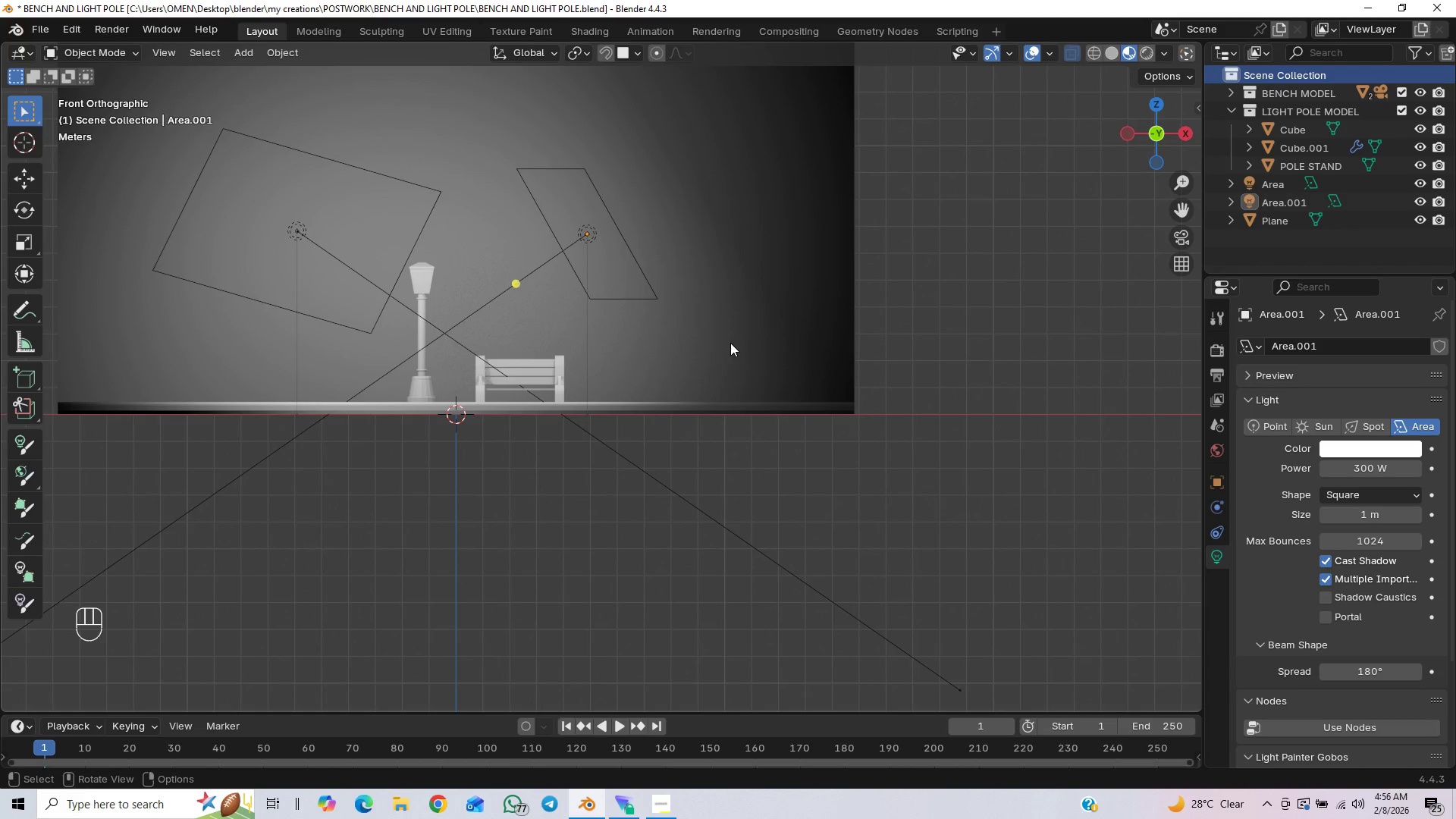 
scroll: coordinate [752, 406], scroll_direction: down, amount: 4.0
 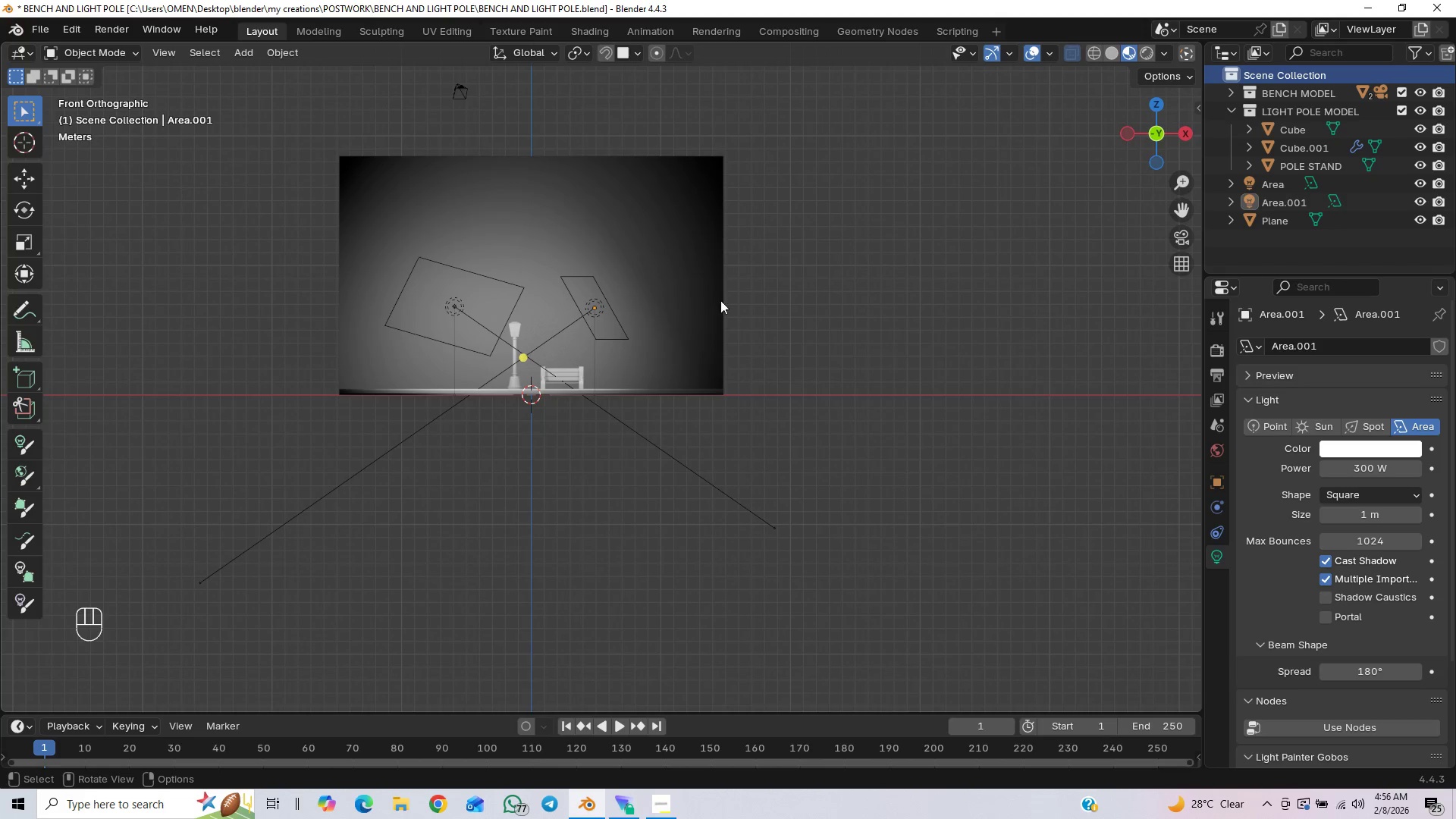 
left_click([704, 288])
 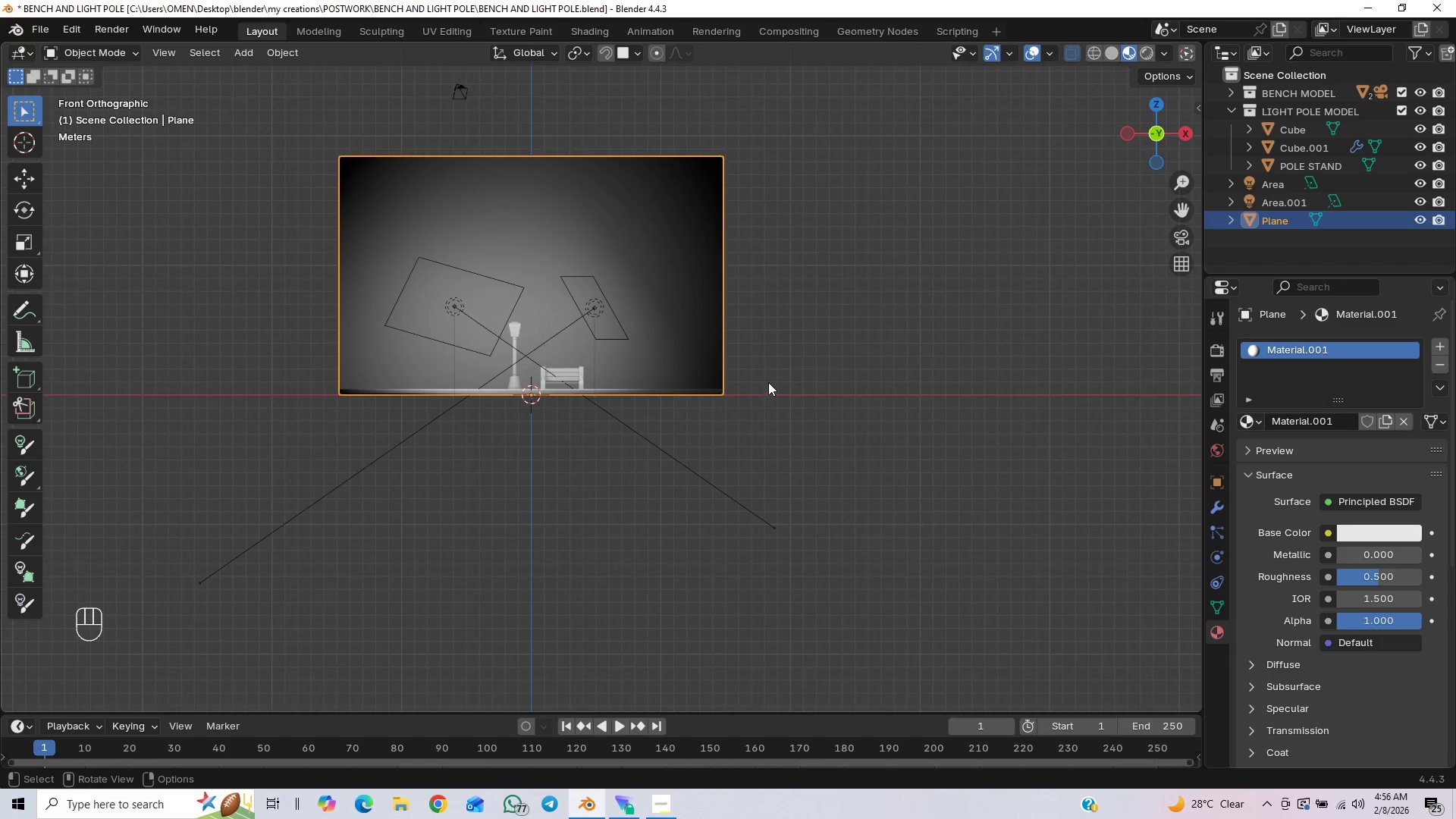 
type(gx)
 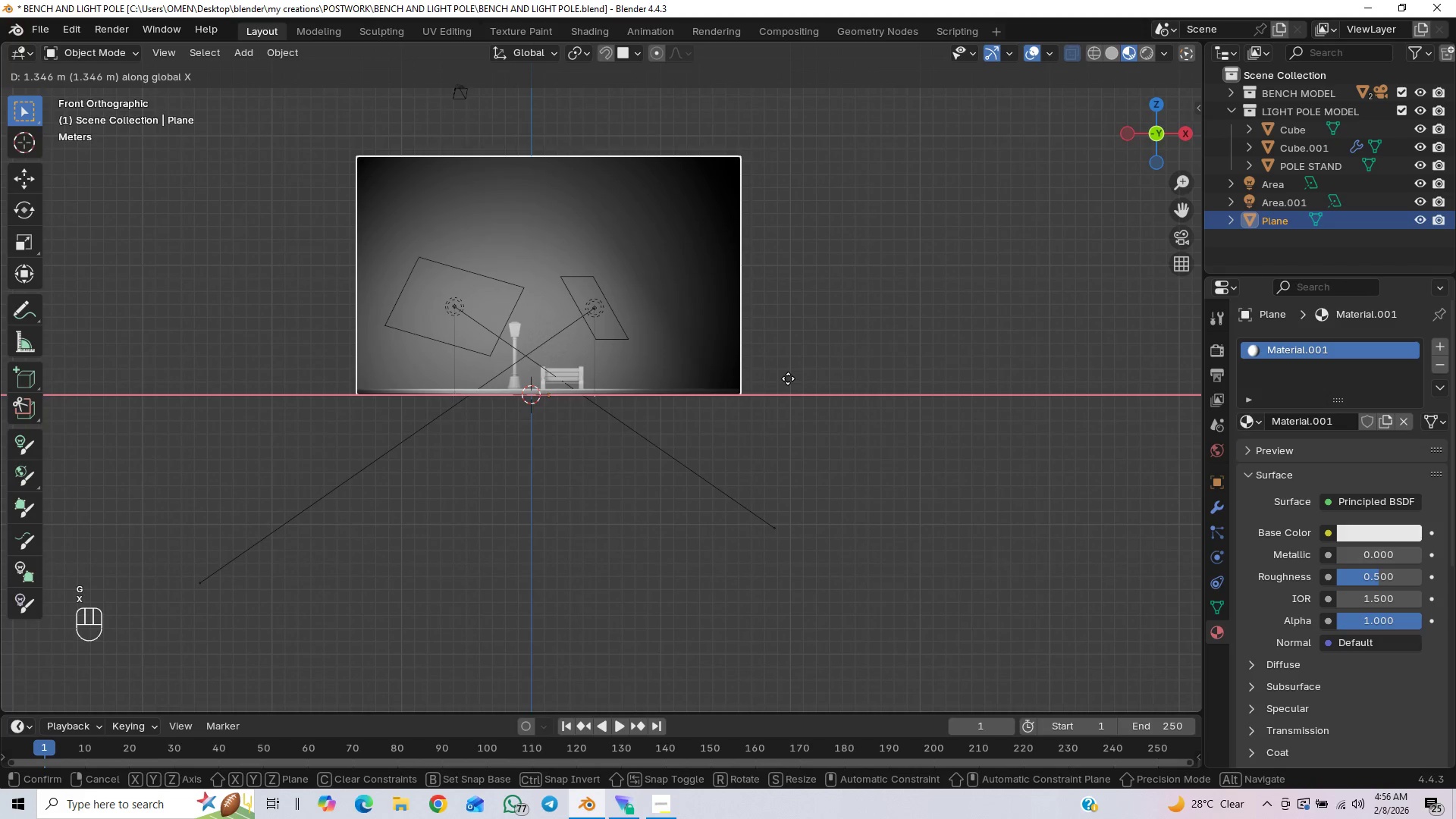 
left_click([788, 378])
 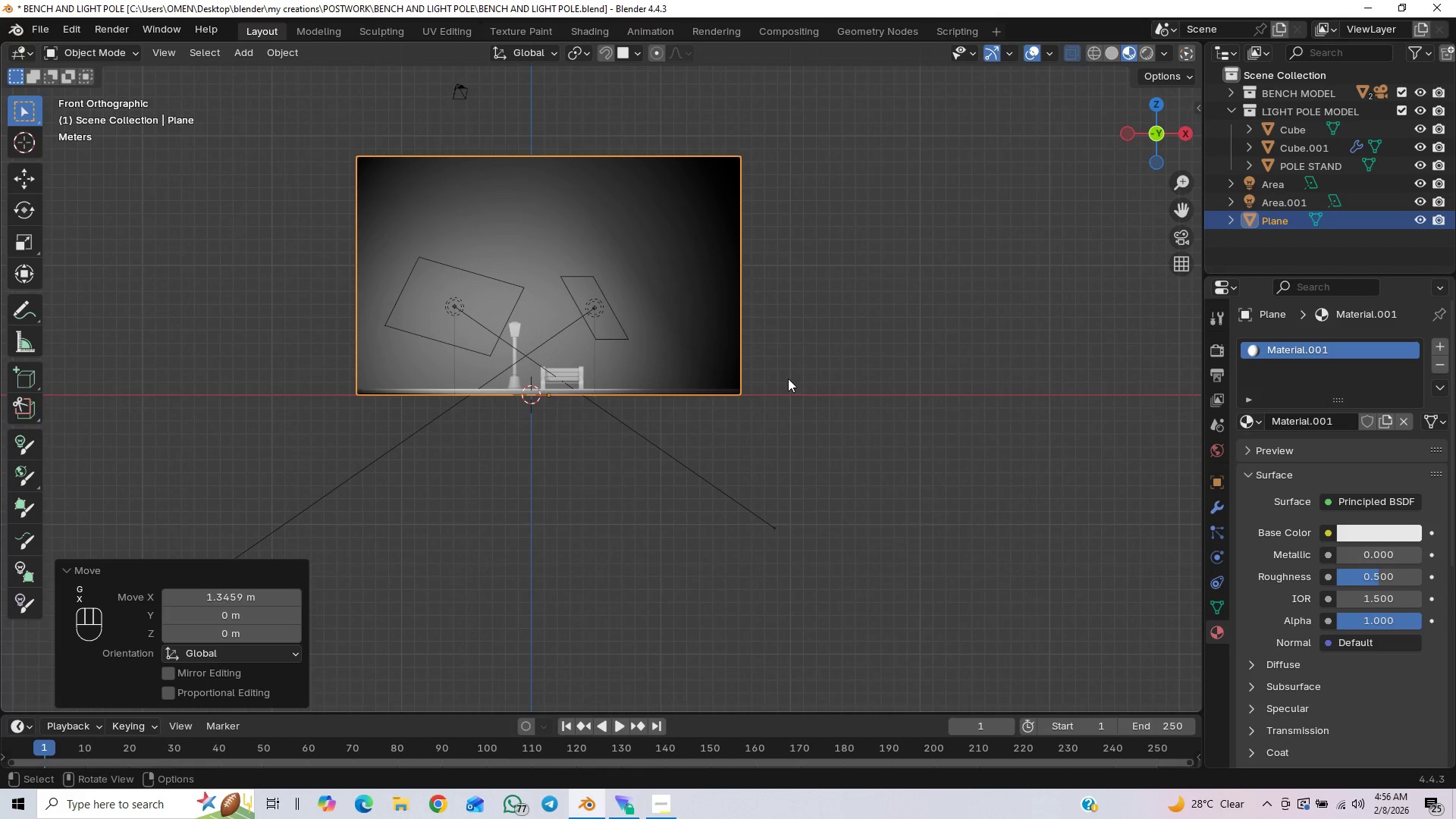 
type(fgx)
 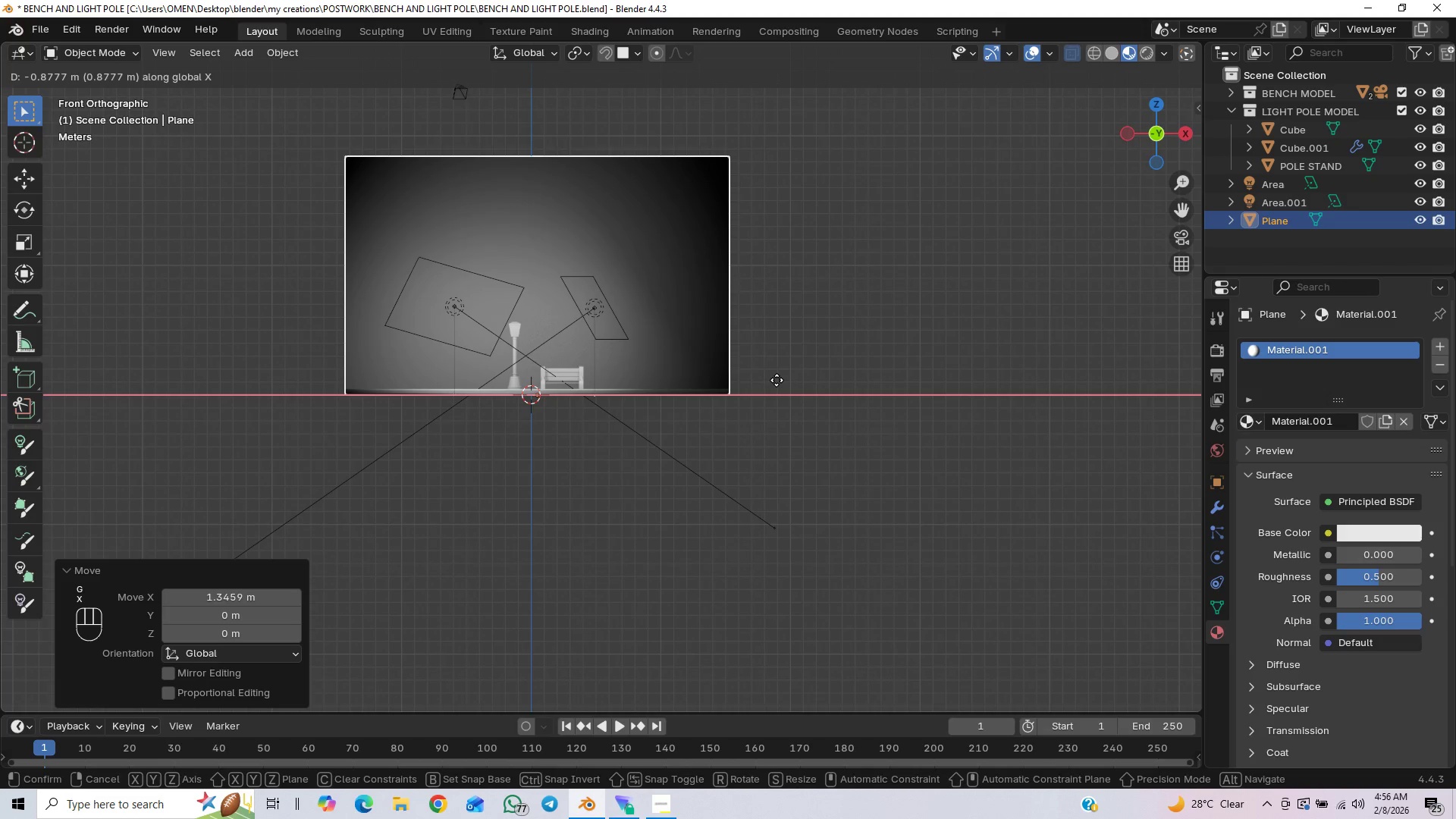 
left_click([778, 380])
 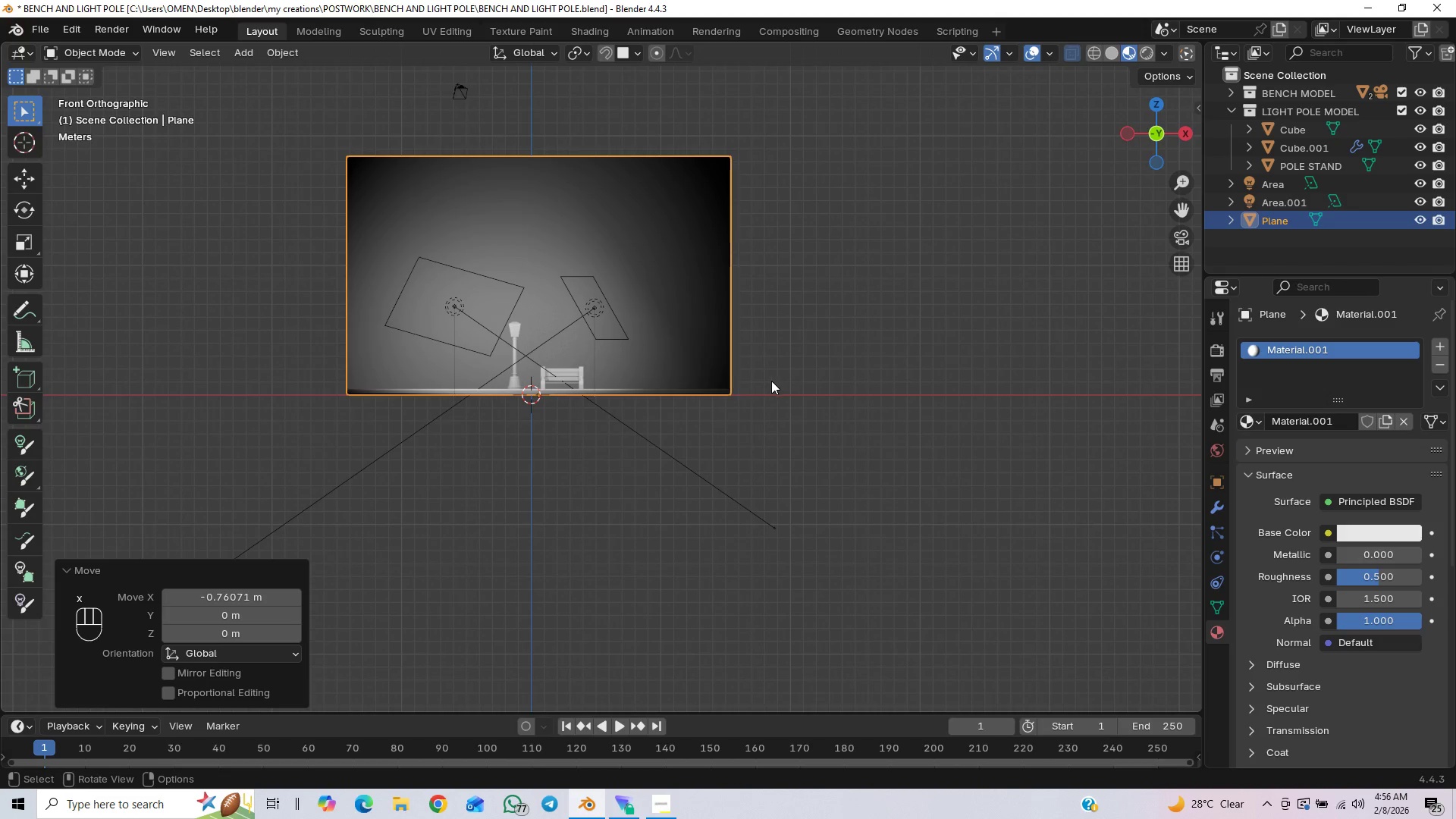 
scroll: coordinate [748, 403], scroll_direction: up, amount: 3.0
 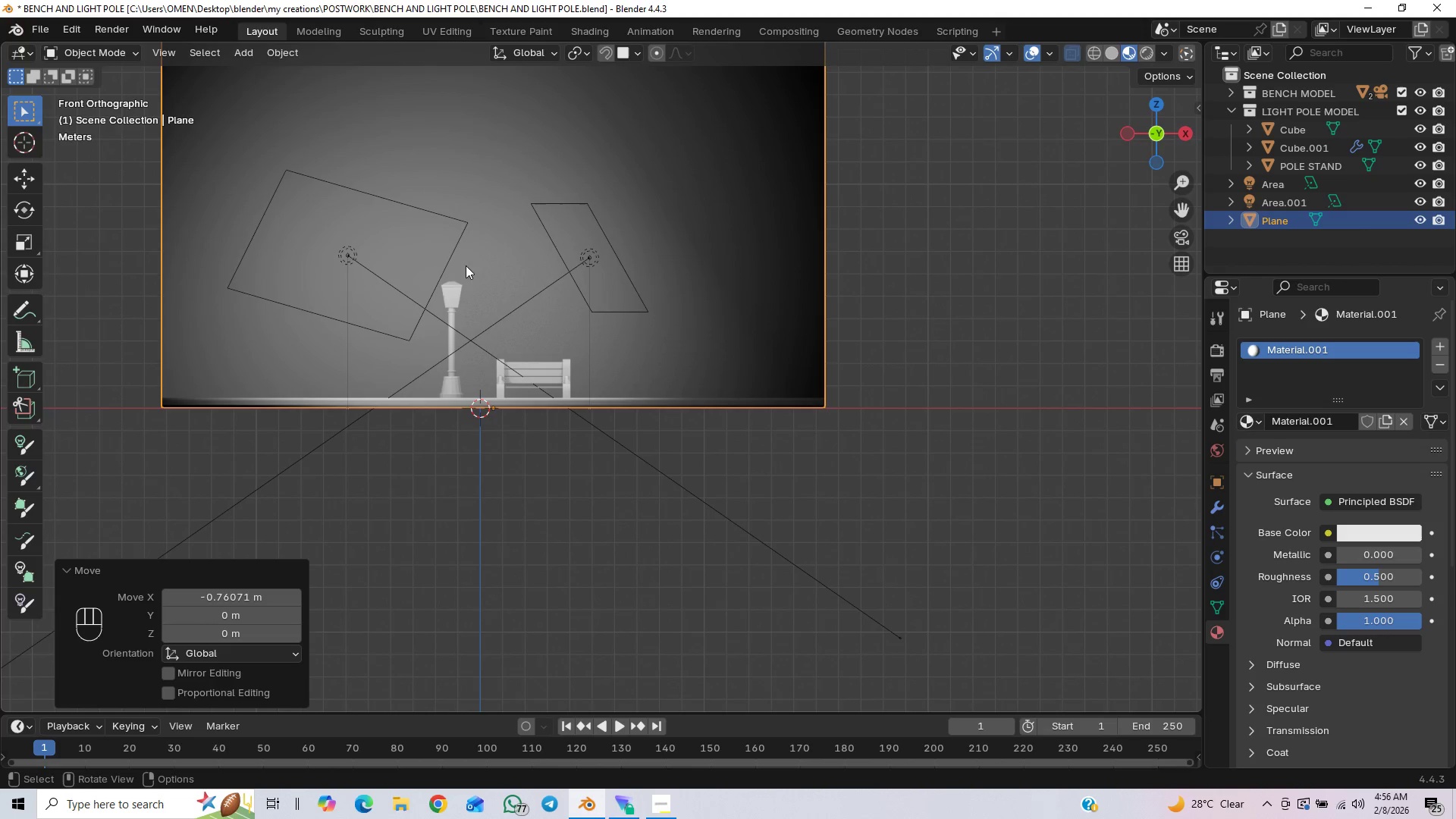 
left_click([463, 236])
 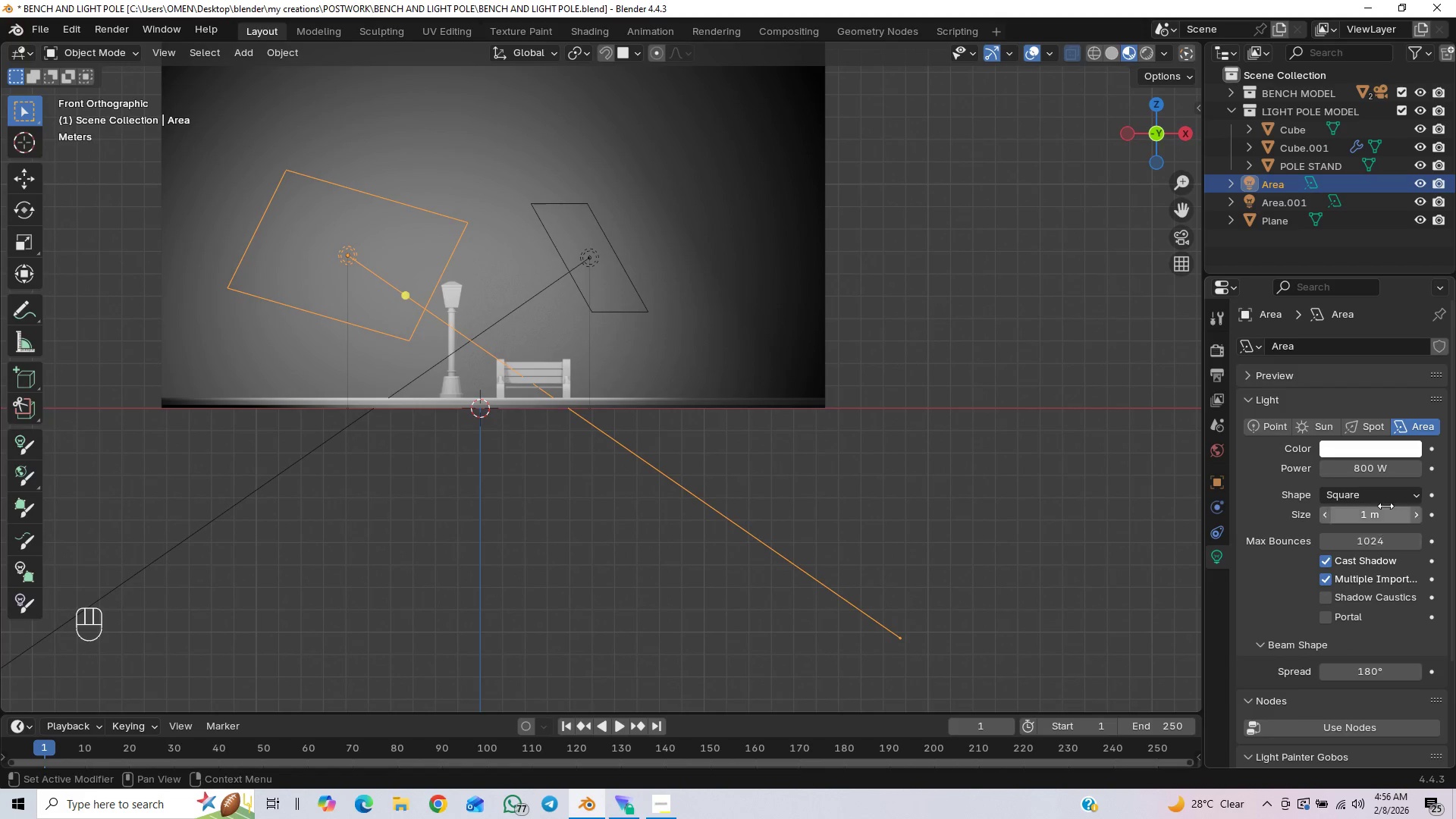 
left_click([1378, 472])
 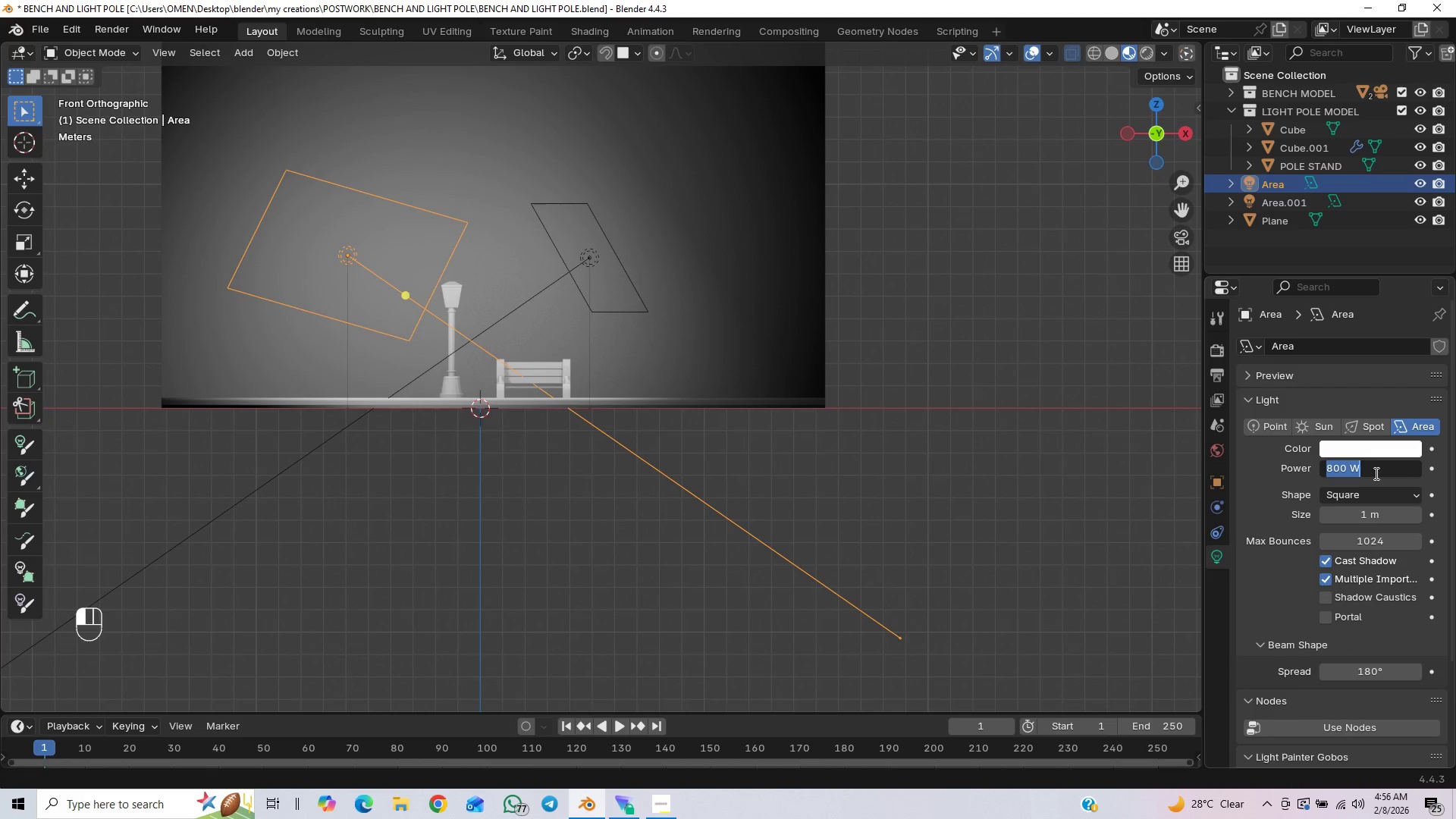 
type(650)
 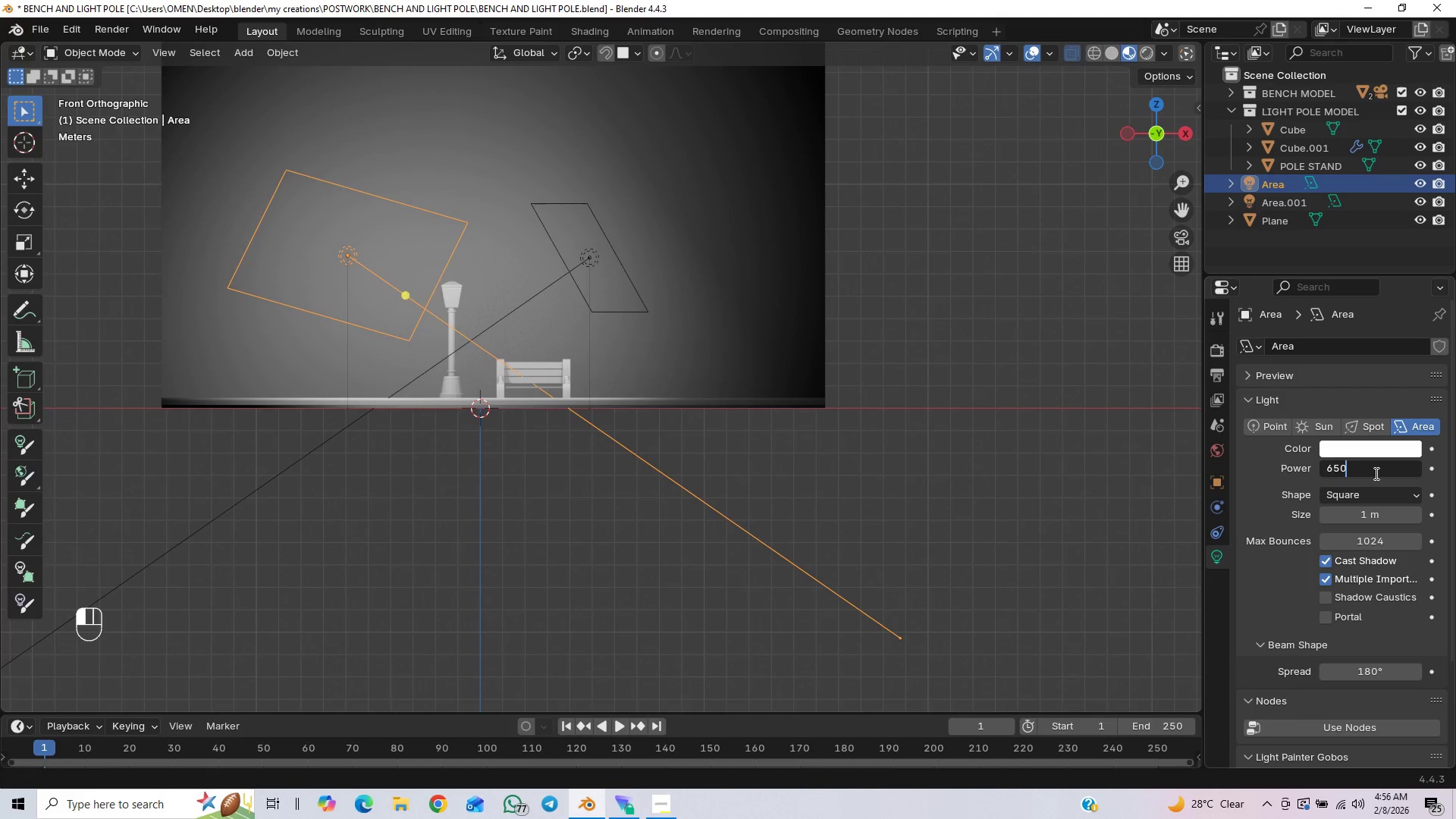 
key(Enter)
 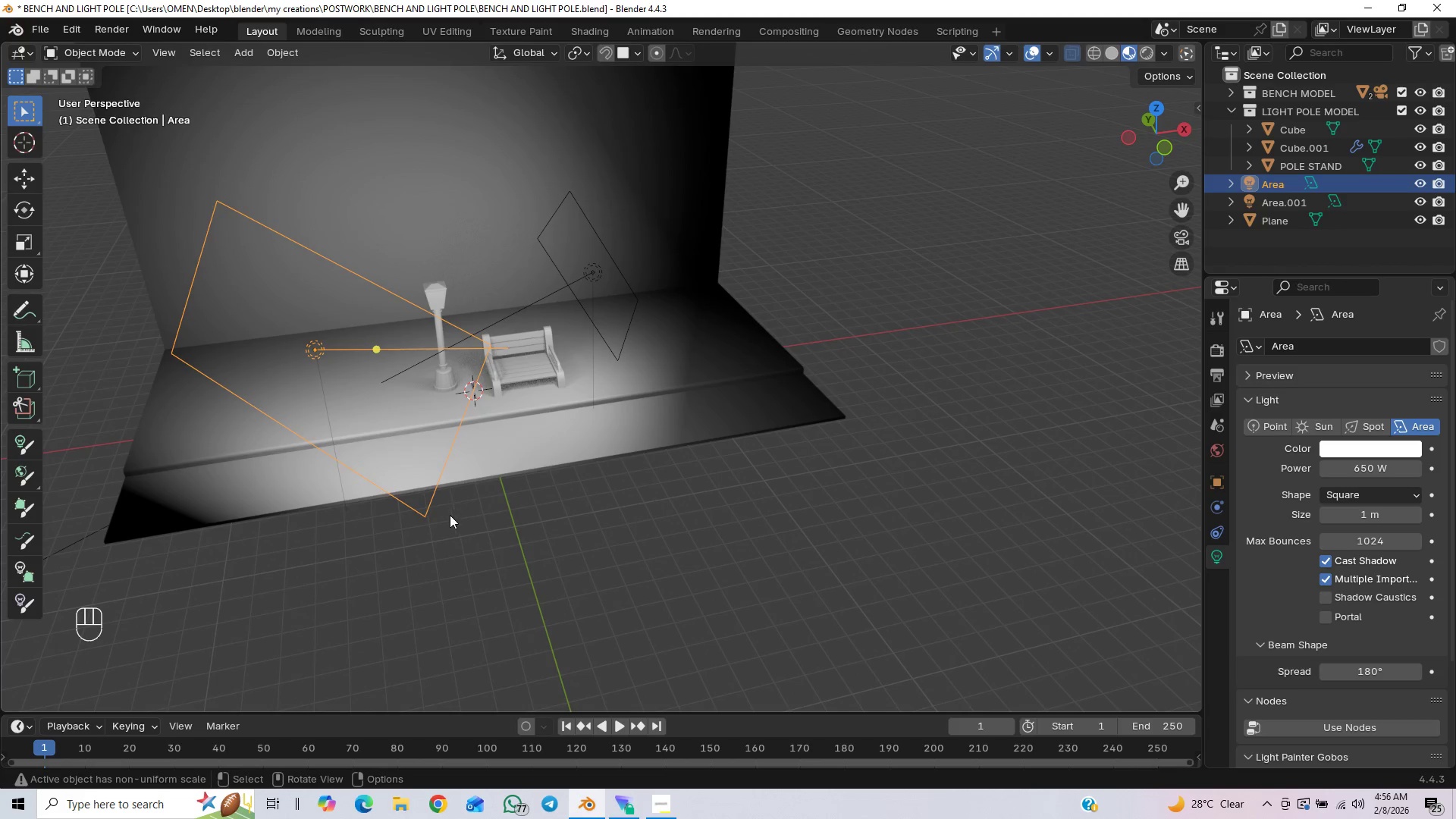 
scroll: coordinate [455, 519], scroll_direction: down, amount: 1.0
 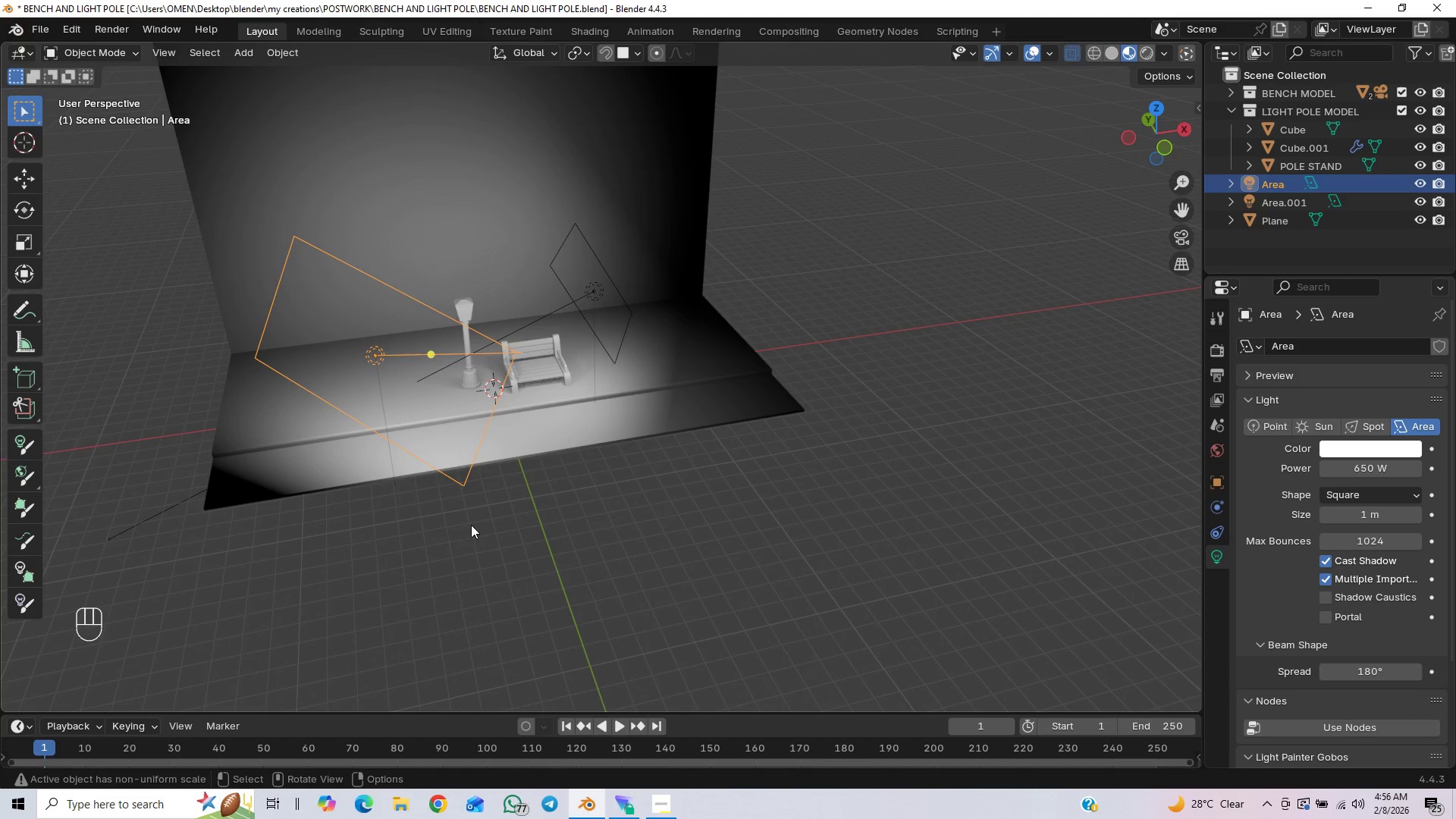 
key(Shift+A)
 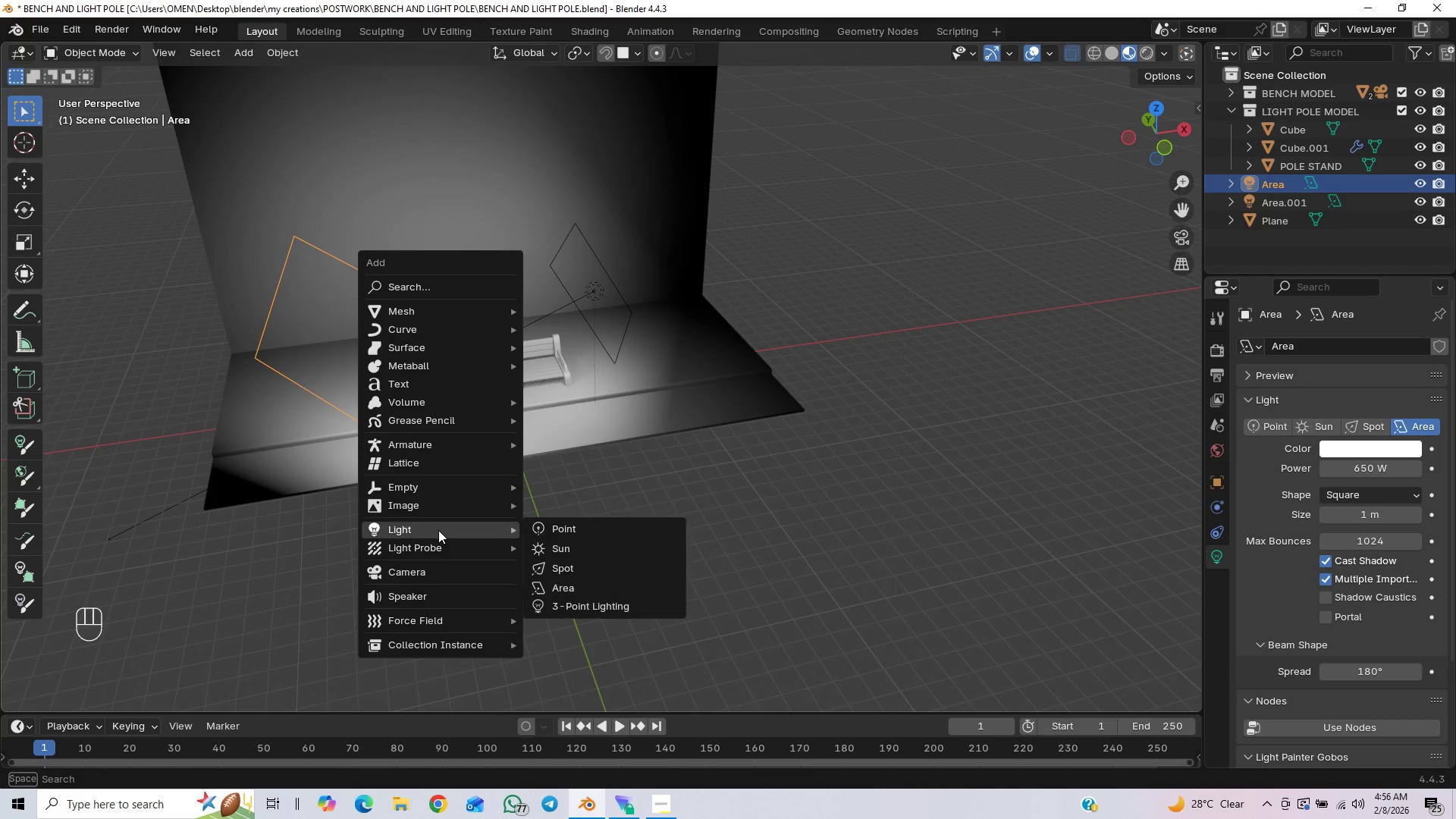 
wait(5.28)
 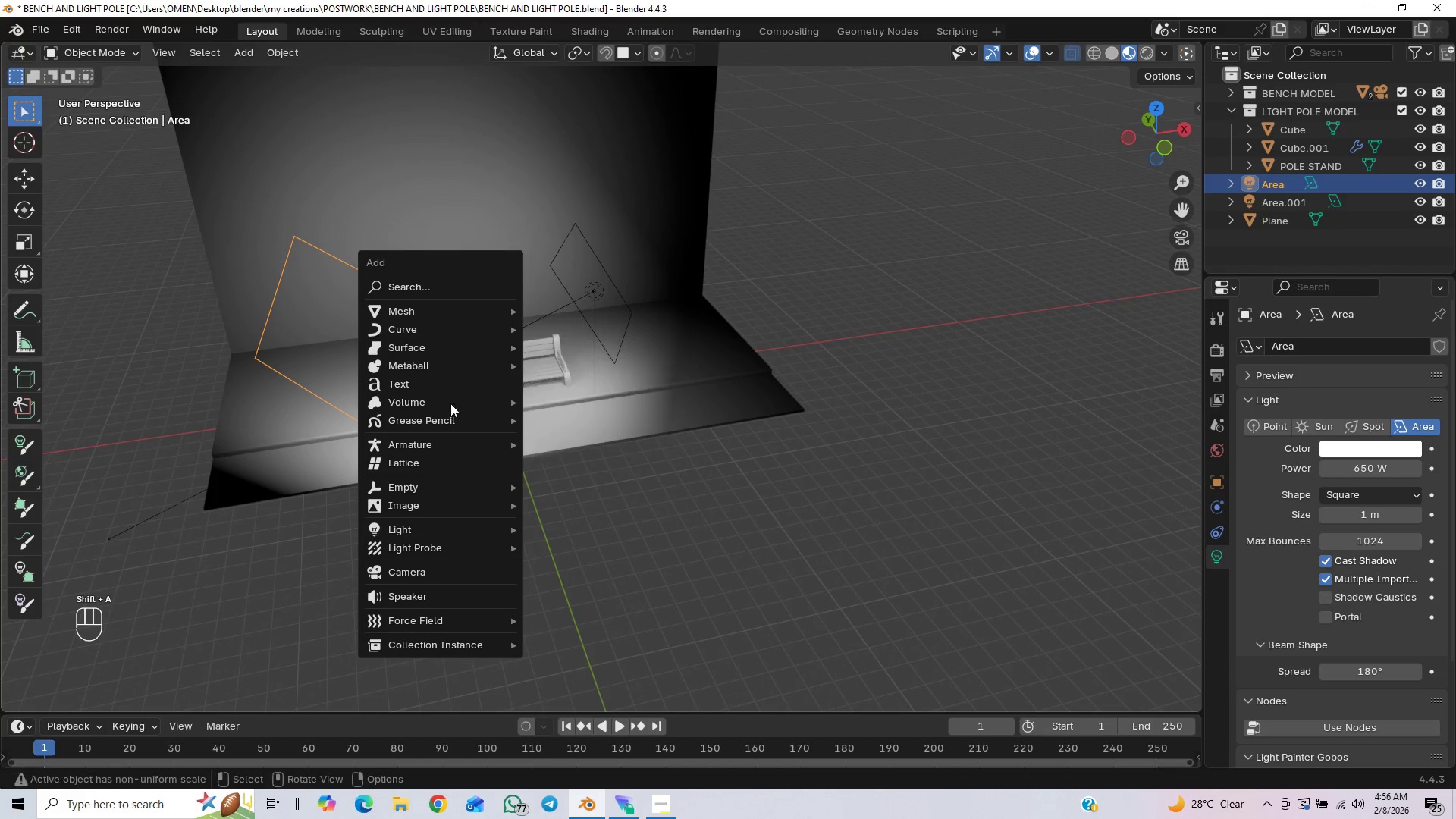 
left_click([561, 586])
 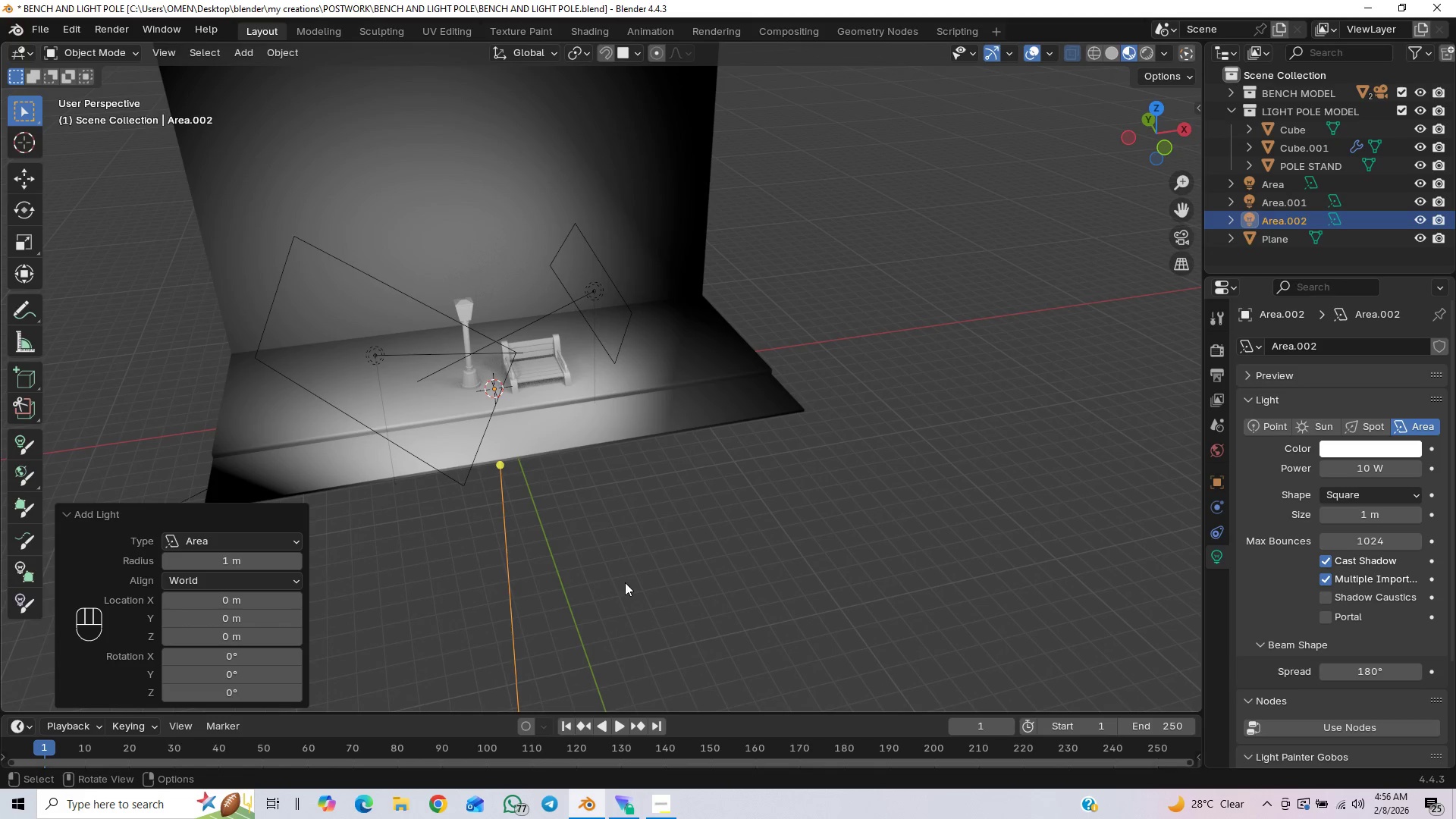 
scroll: coordinate [625, 573], scroll_direction: down, amount: 1.0
 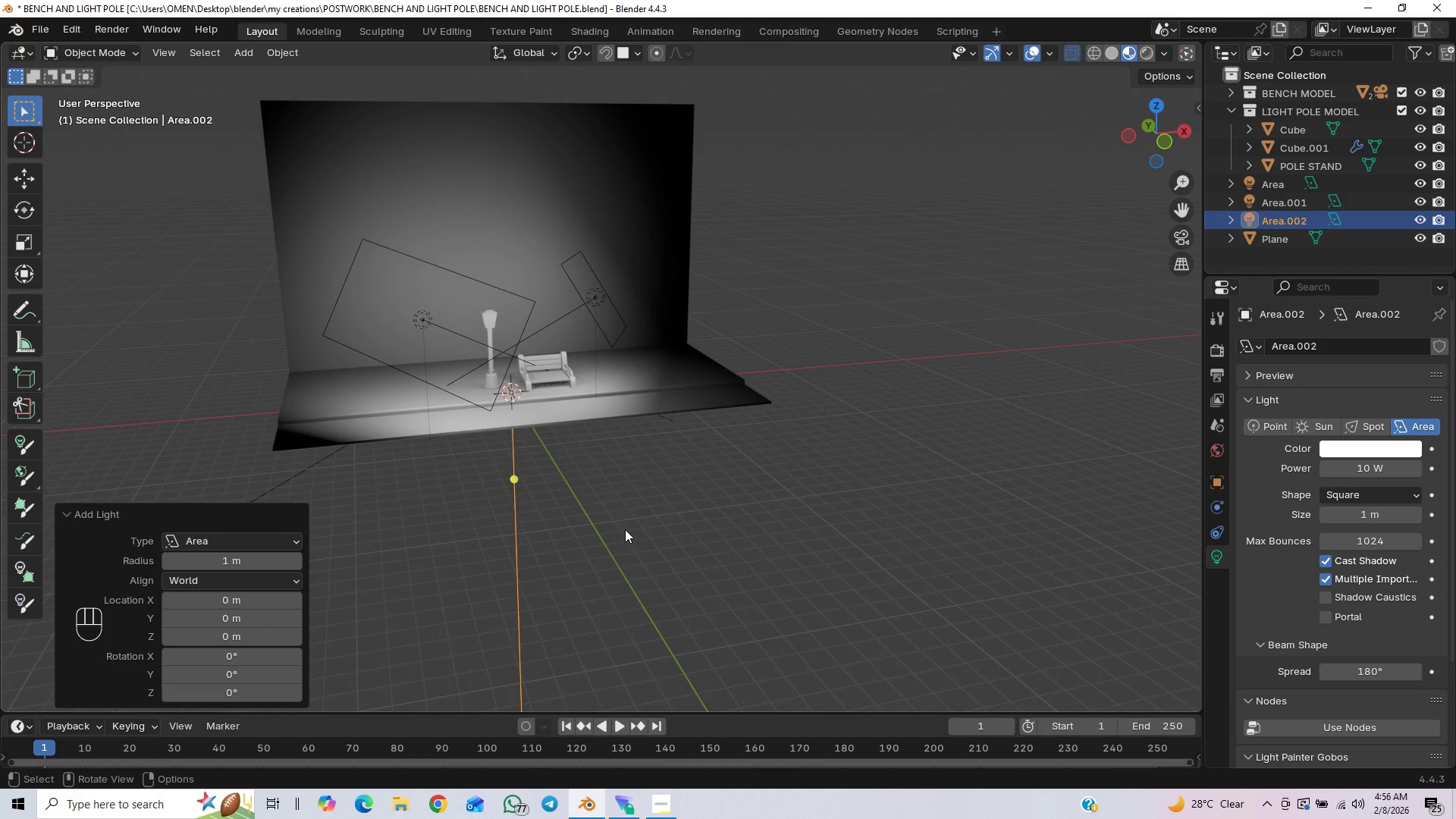 
type(gz)
 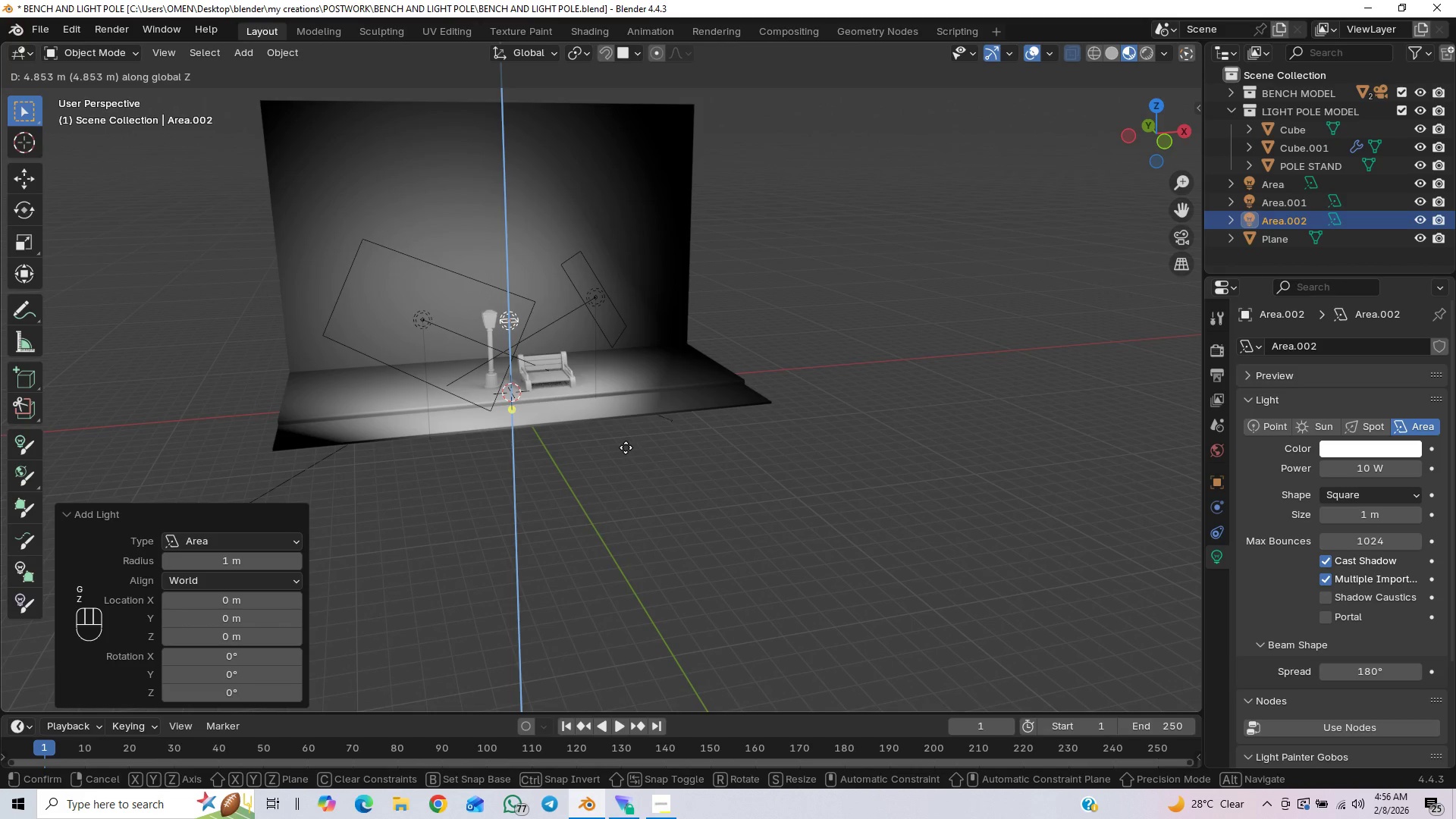 
left_click([626, 444])
 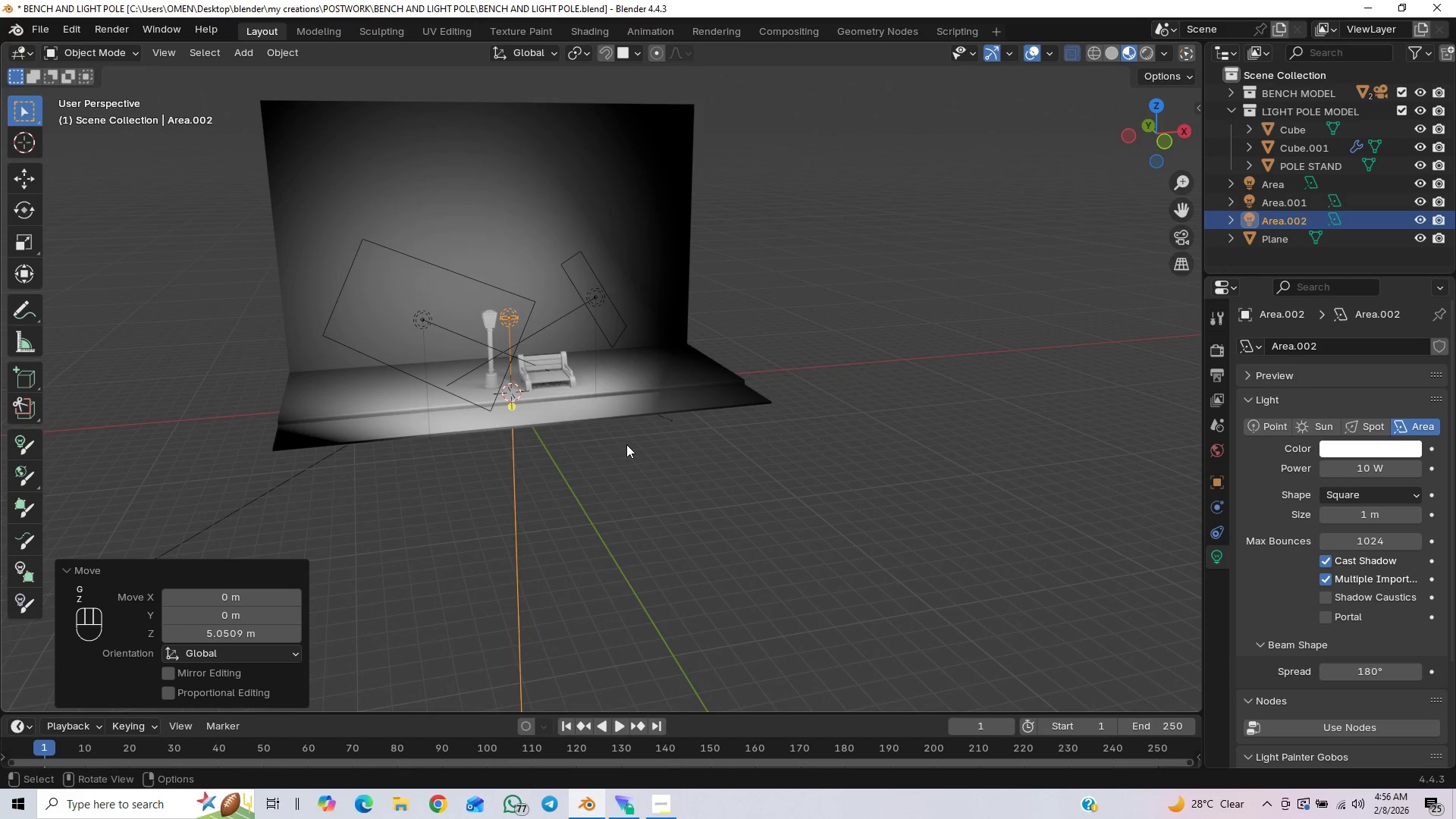 
type(gx)
 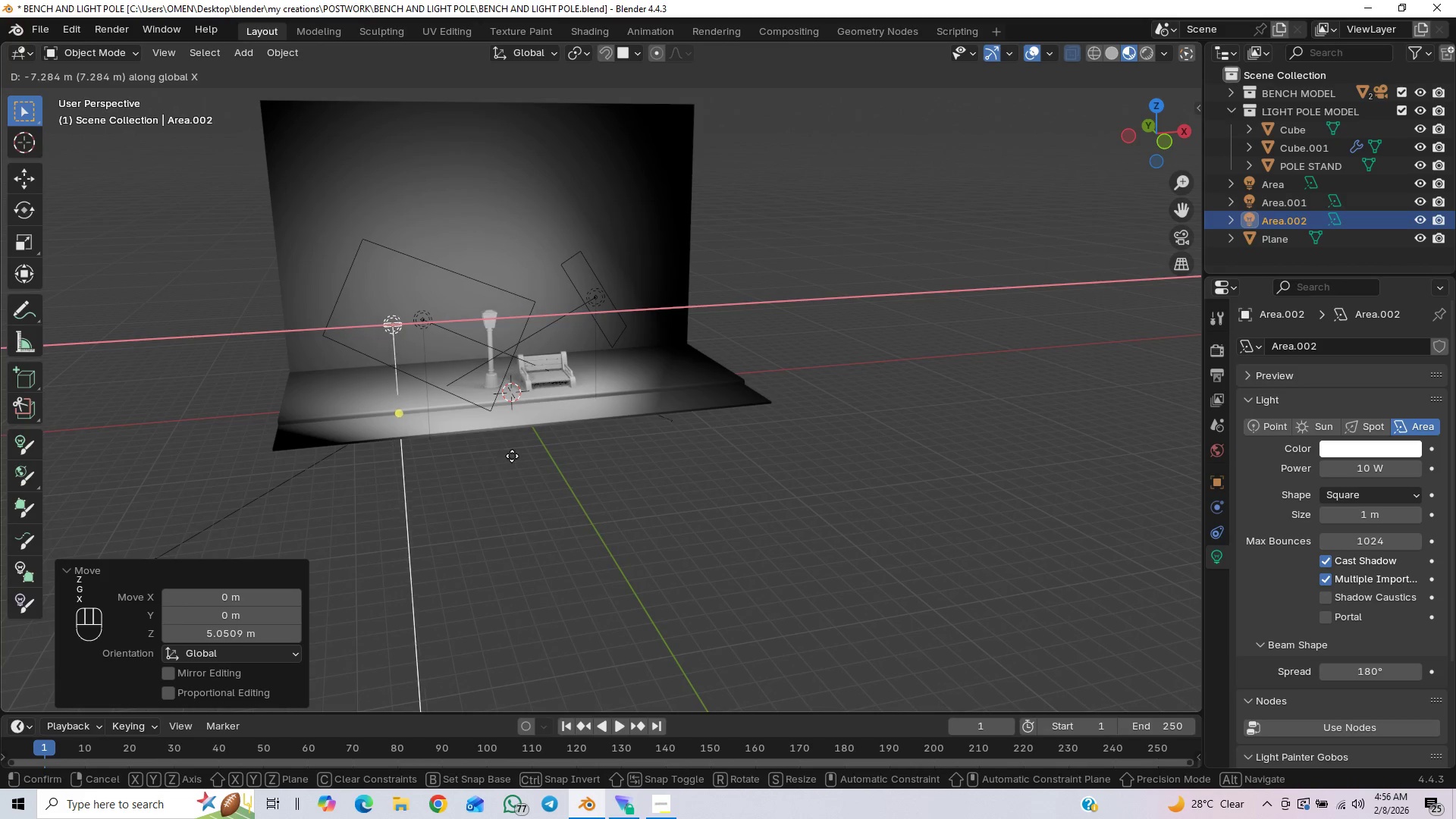 
left_click([516, 455])
 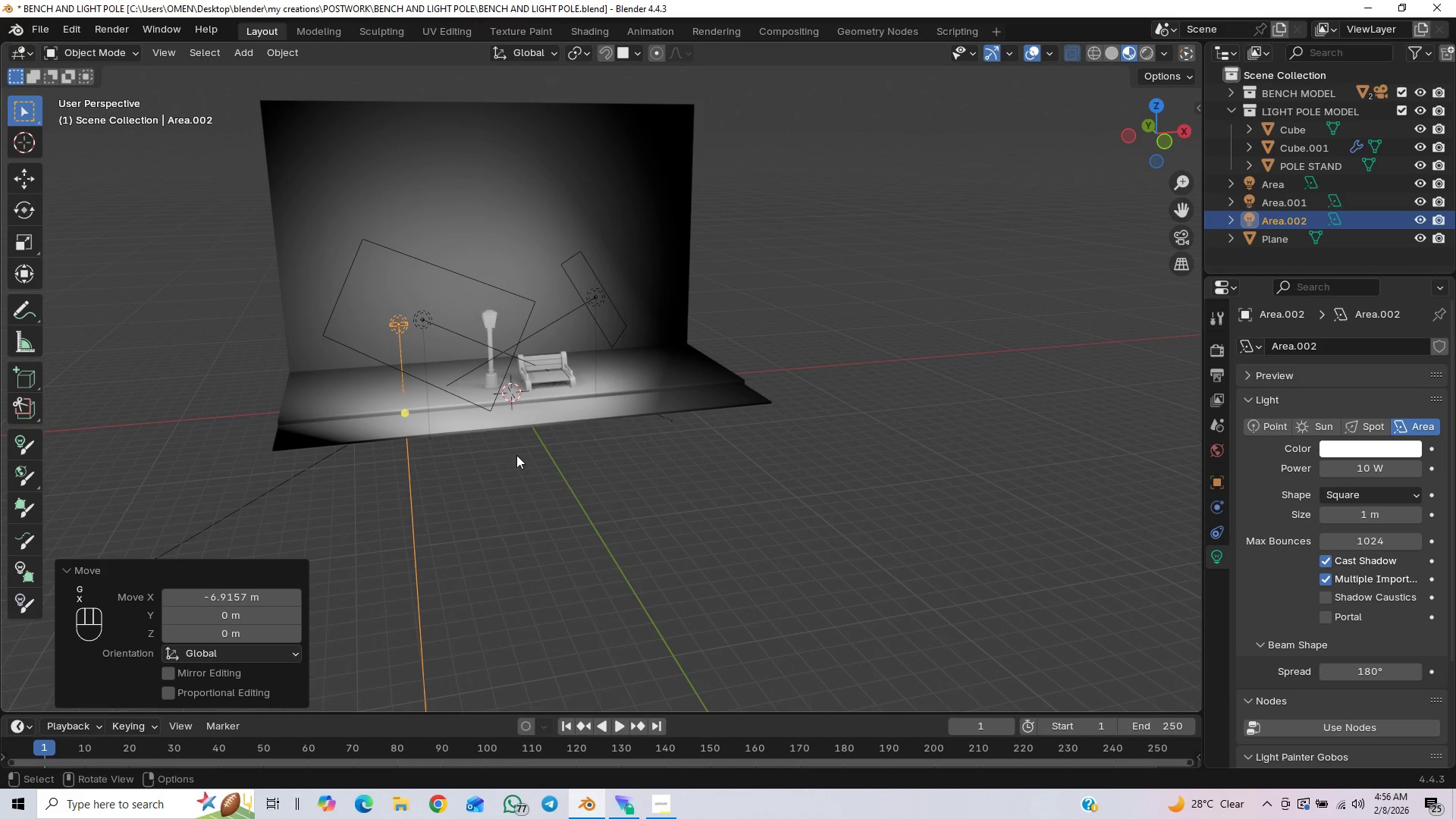 
type(rx)
 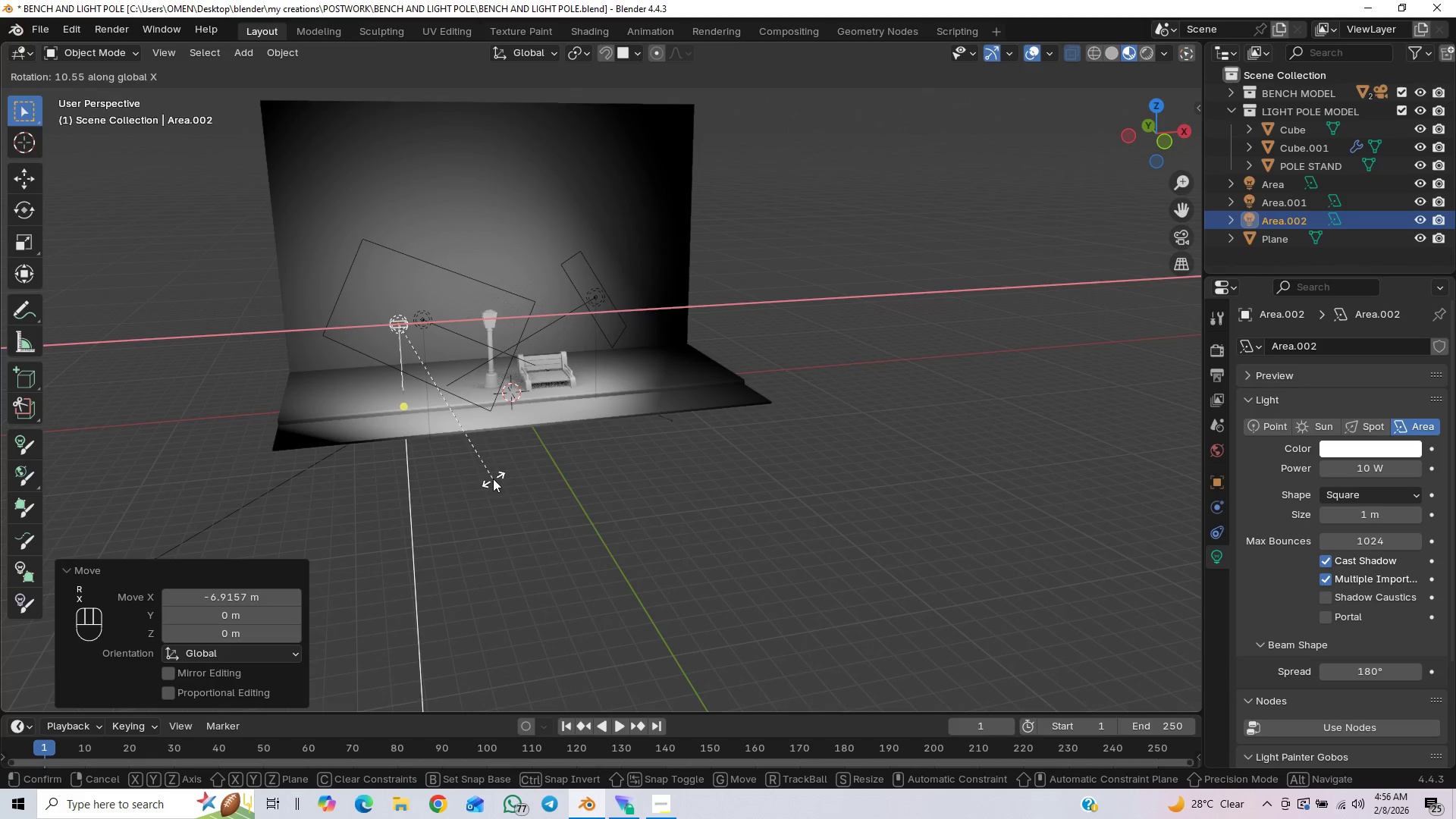 
key(Y)
 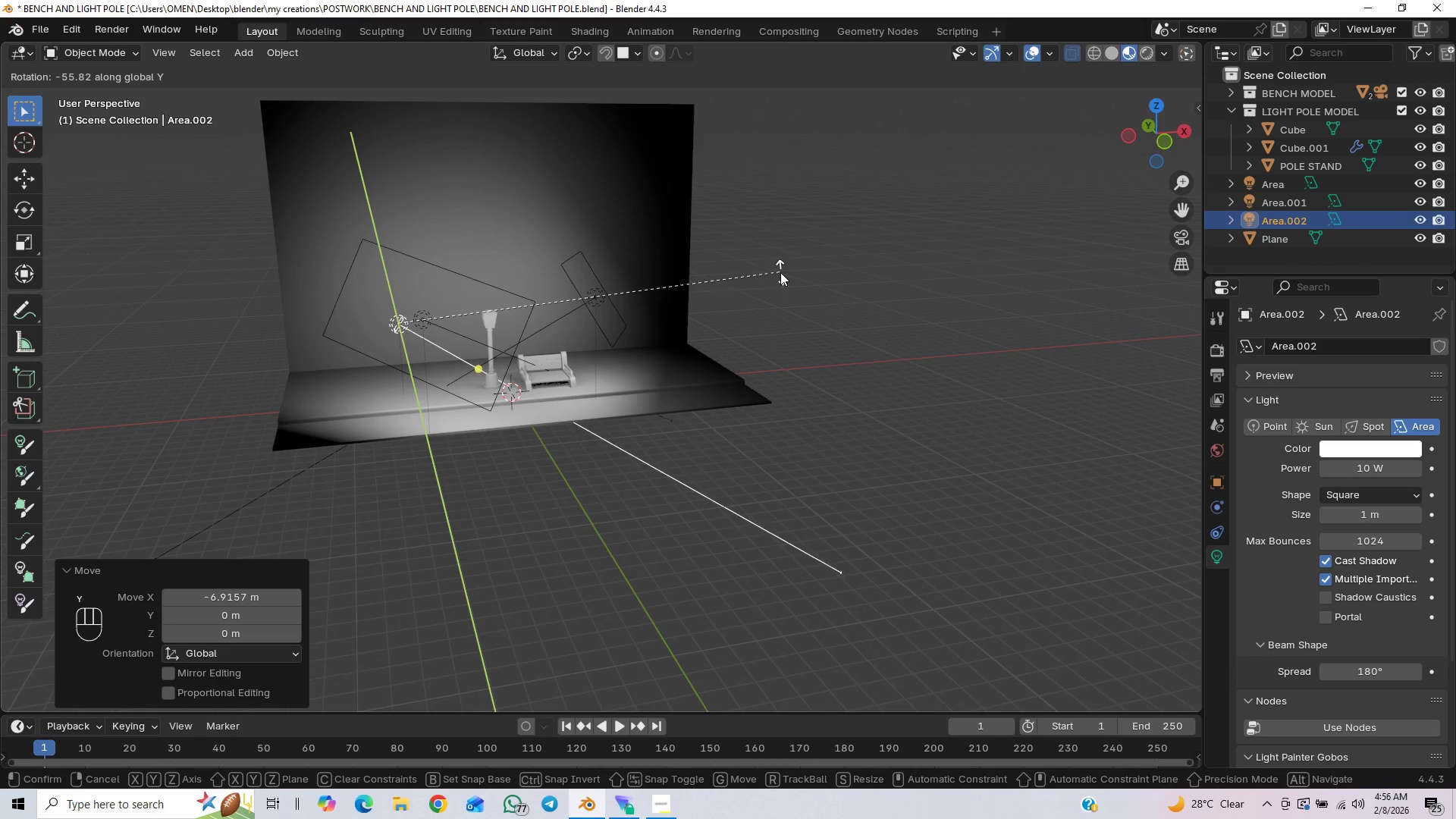 
left_click([780, 272])
 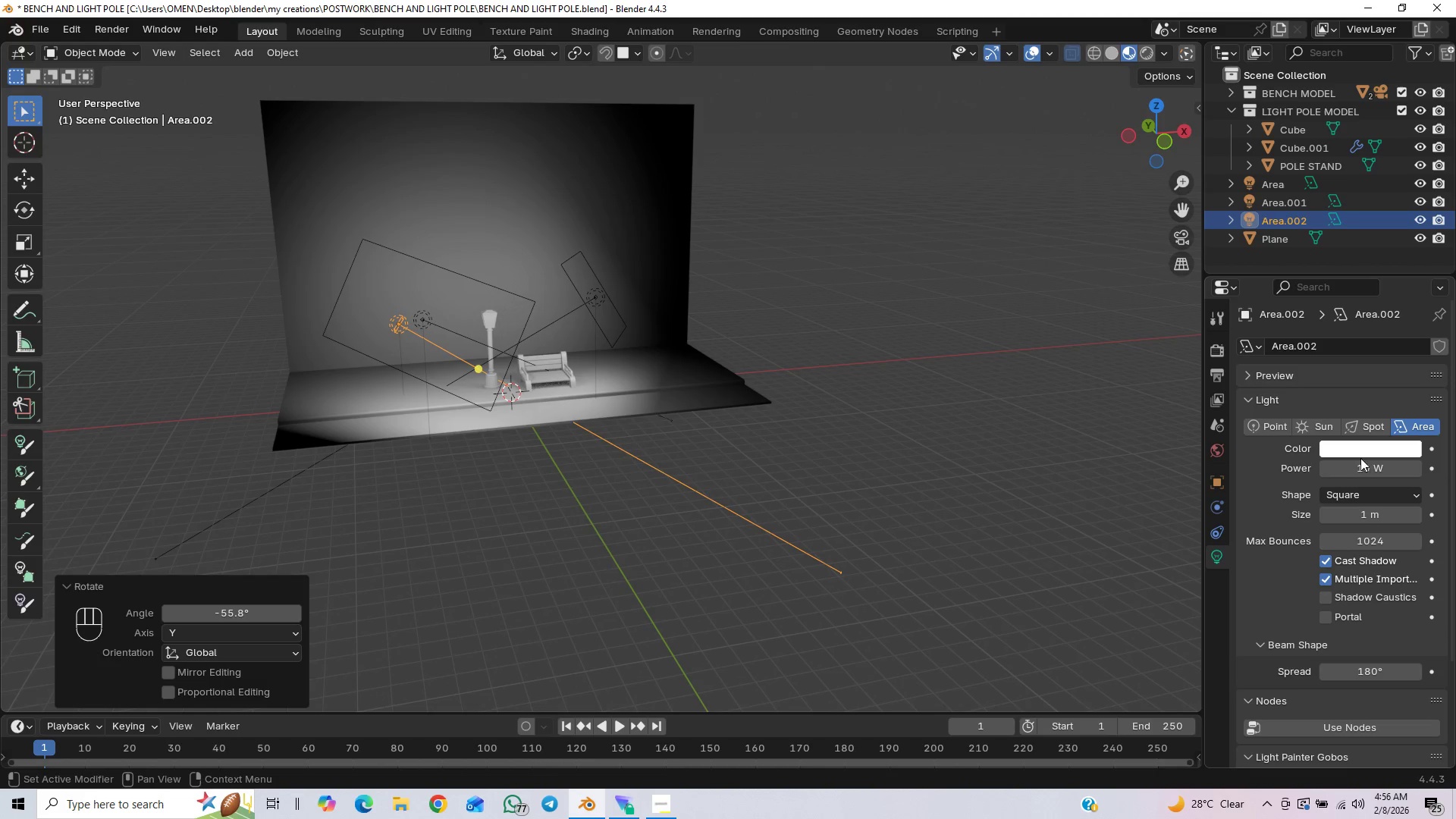 
left_click([1358, 463])
 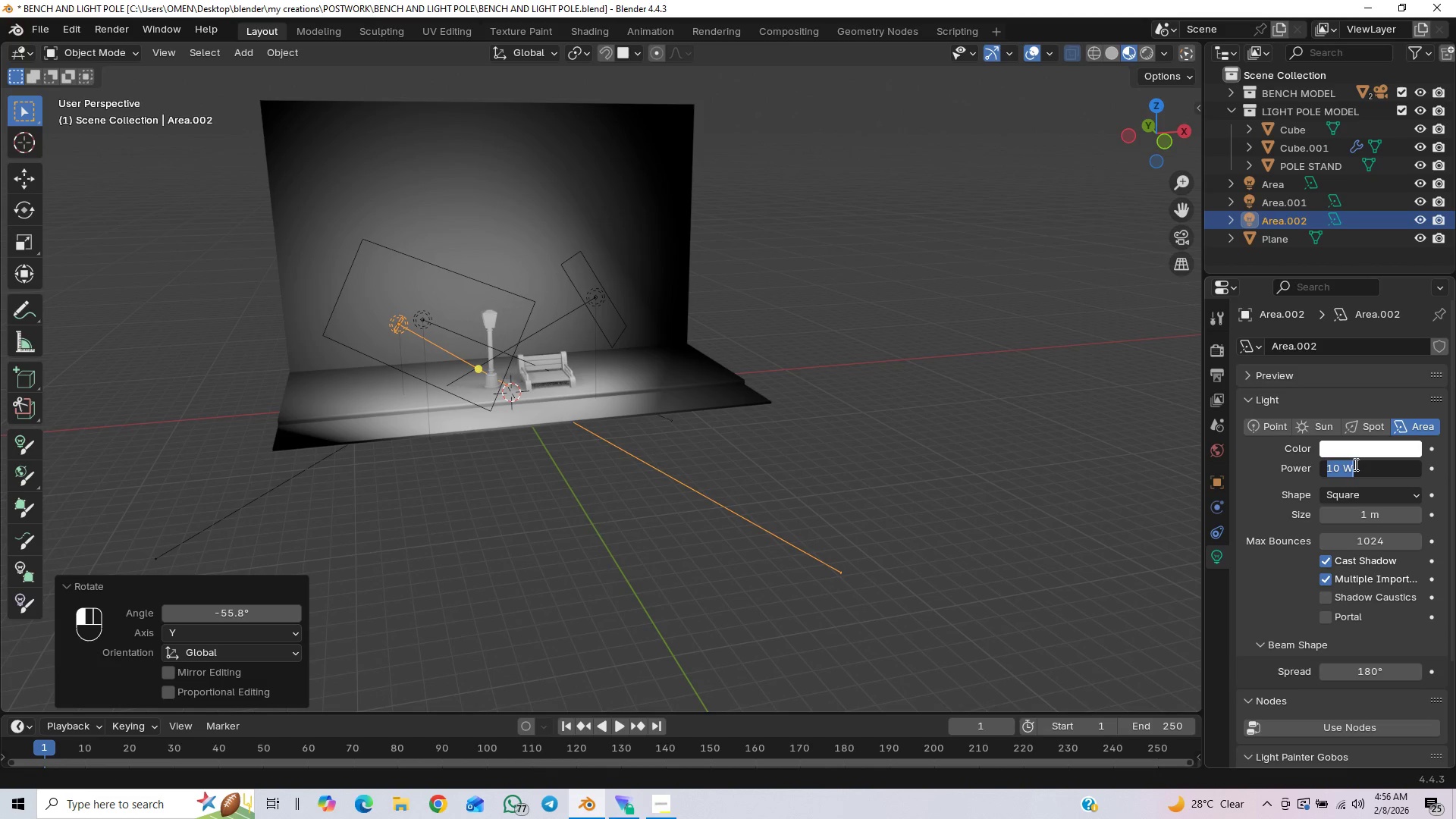 
type(200)
 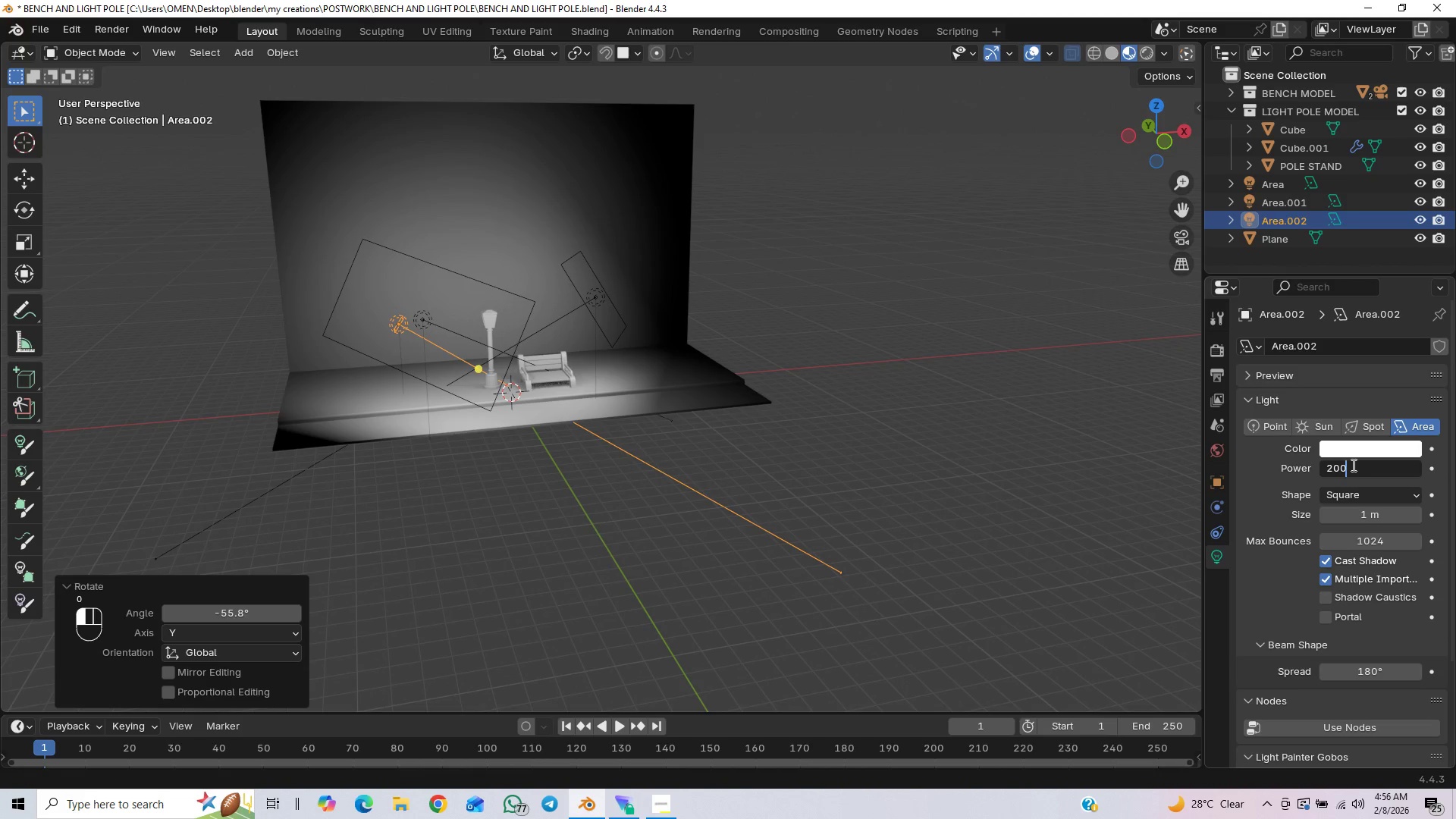 
key(Enter)
 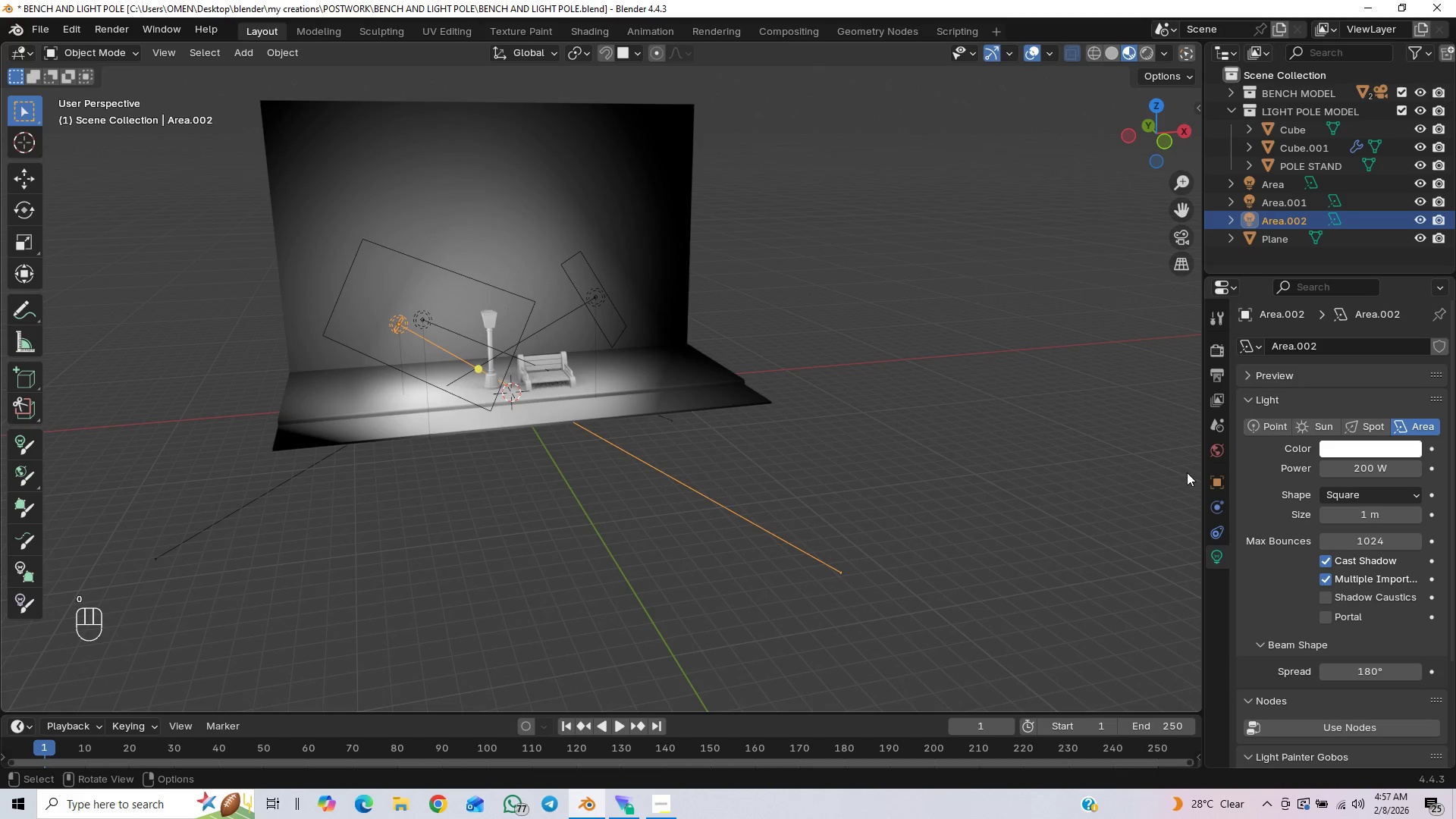 
key(End)
 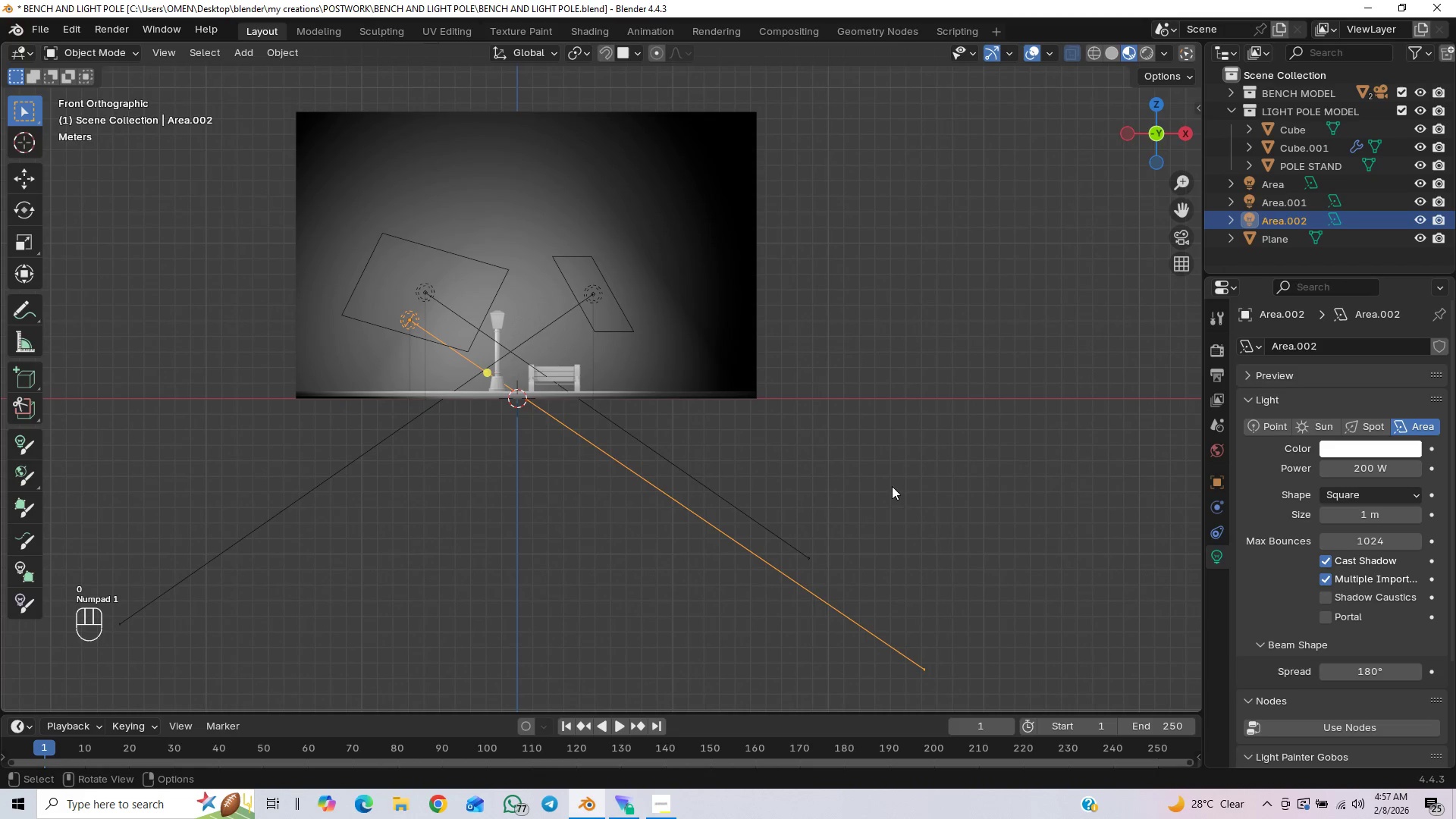 
scroll: coordinate [746, 413], scroll_direction: up, amount: 4.0
 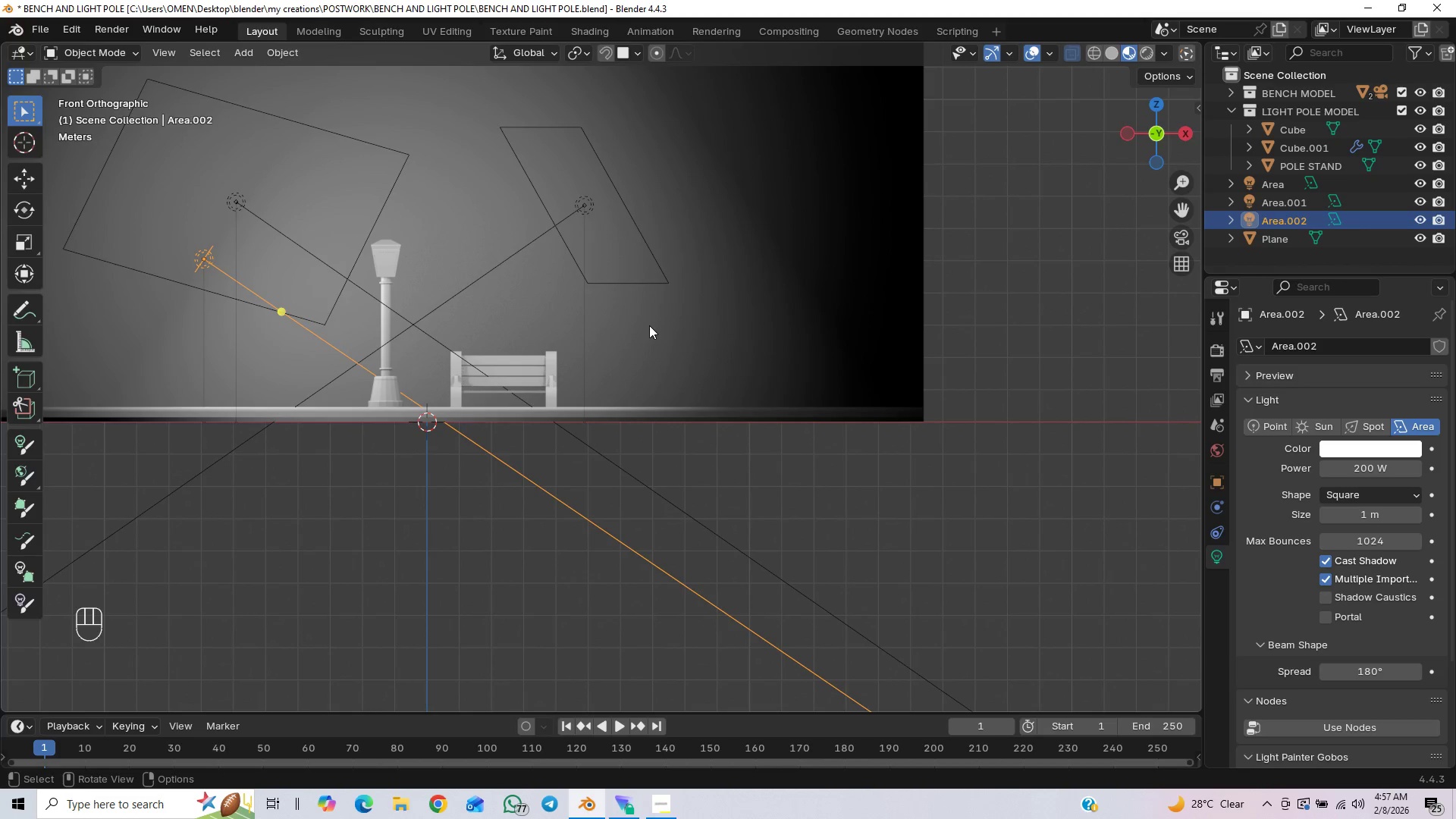 
wait(7.6)
 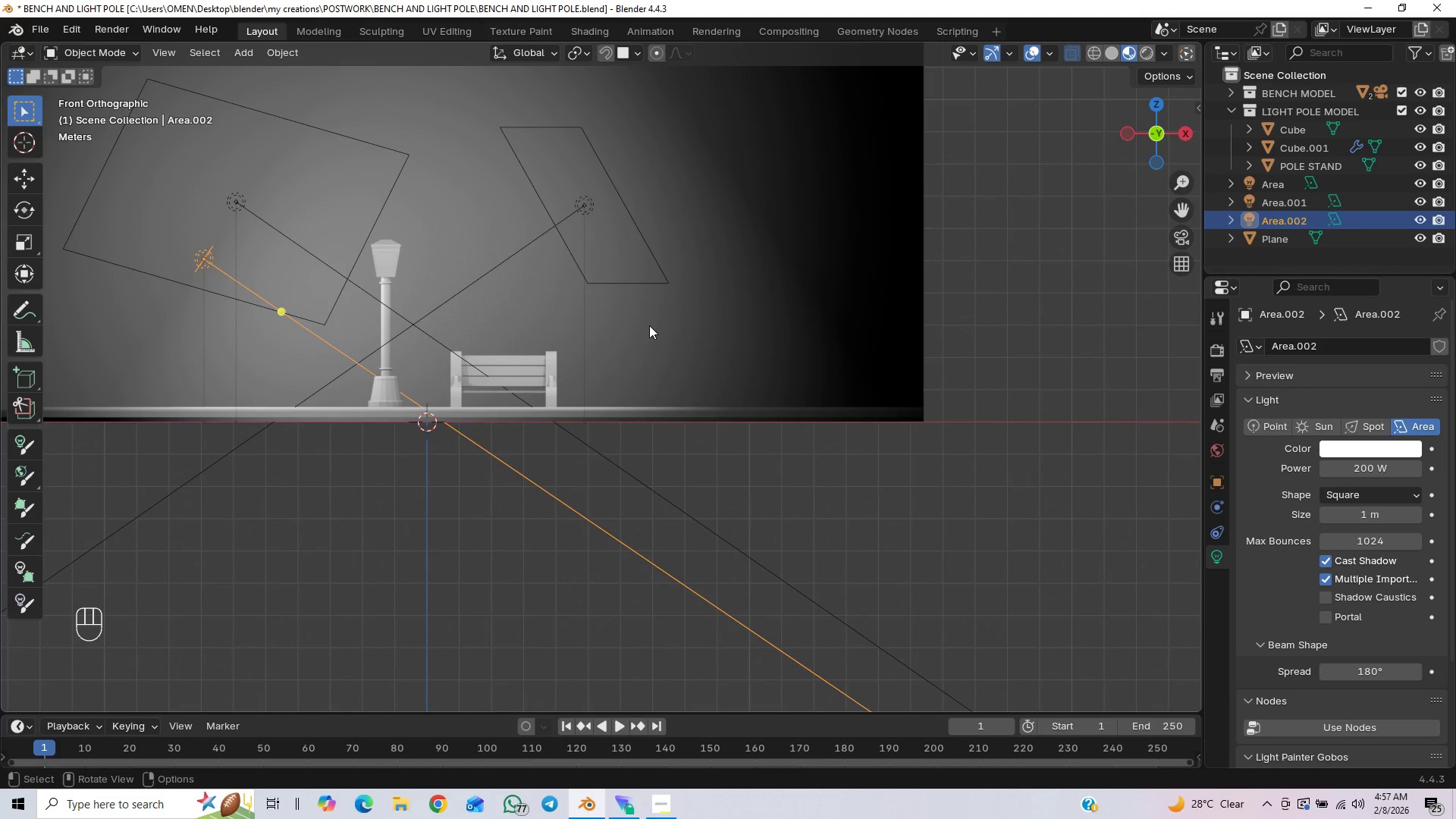 
hold_key(key=ShiftLeft, duration=0.66)
 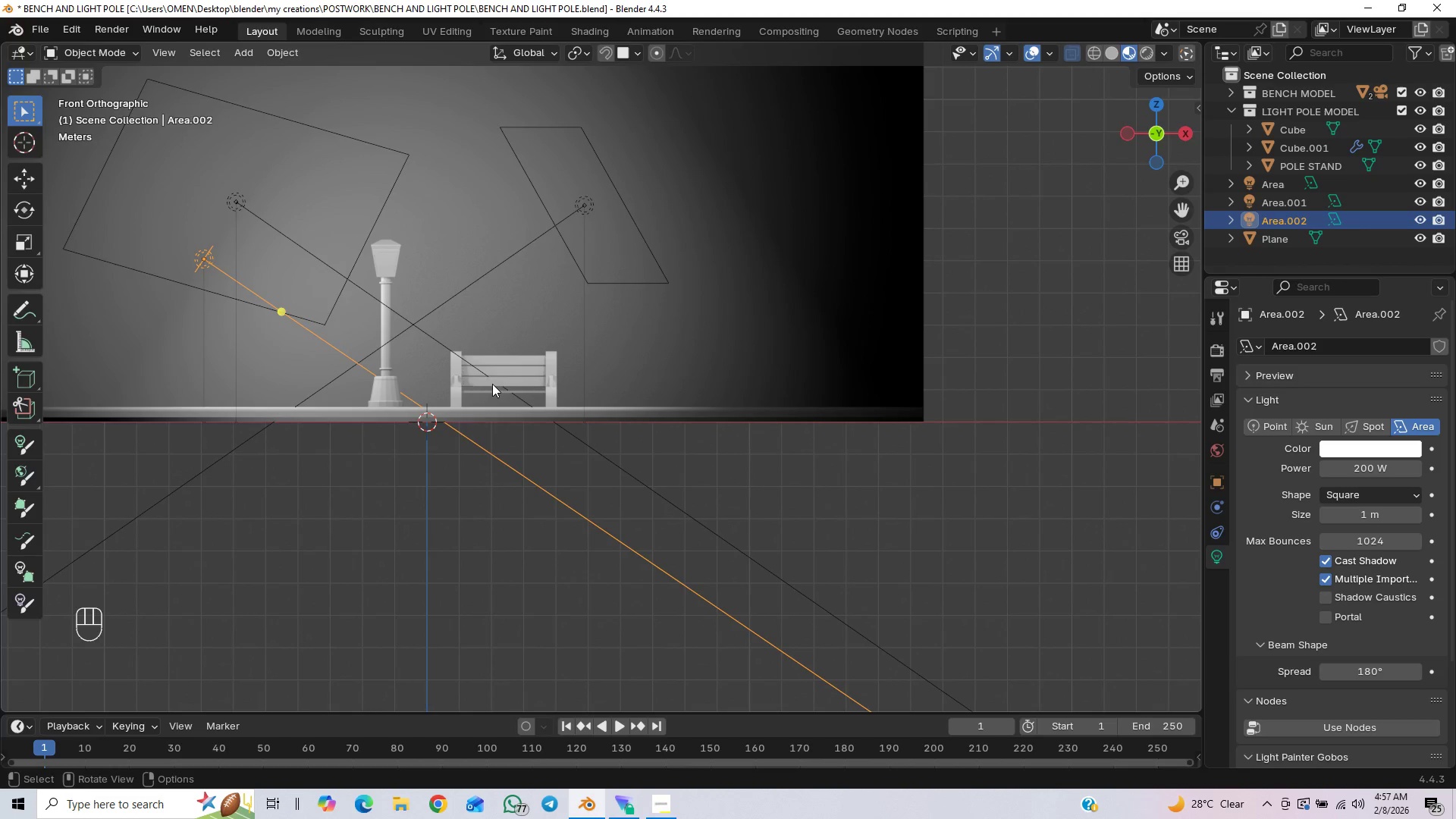 
scroll: coordinate [459, 429], scroll_direction: down, amount: 3.0
 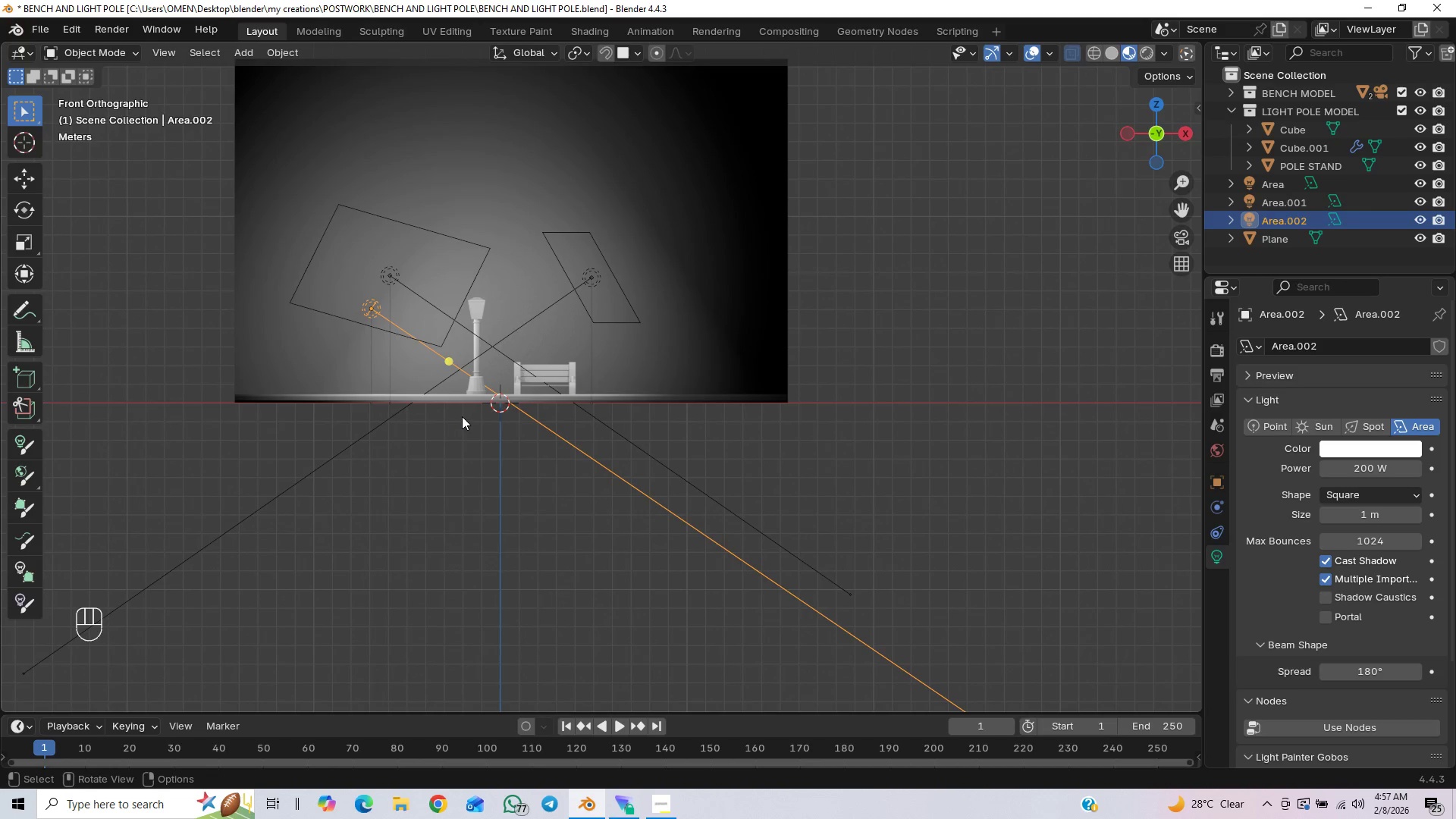 
type(ry)
 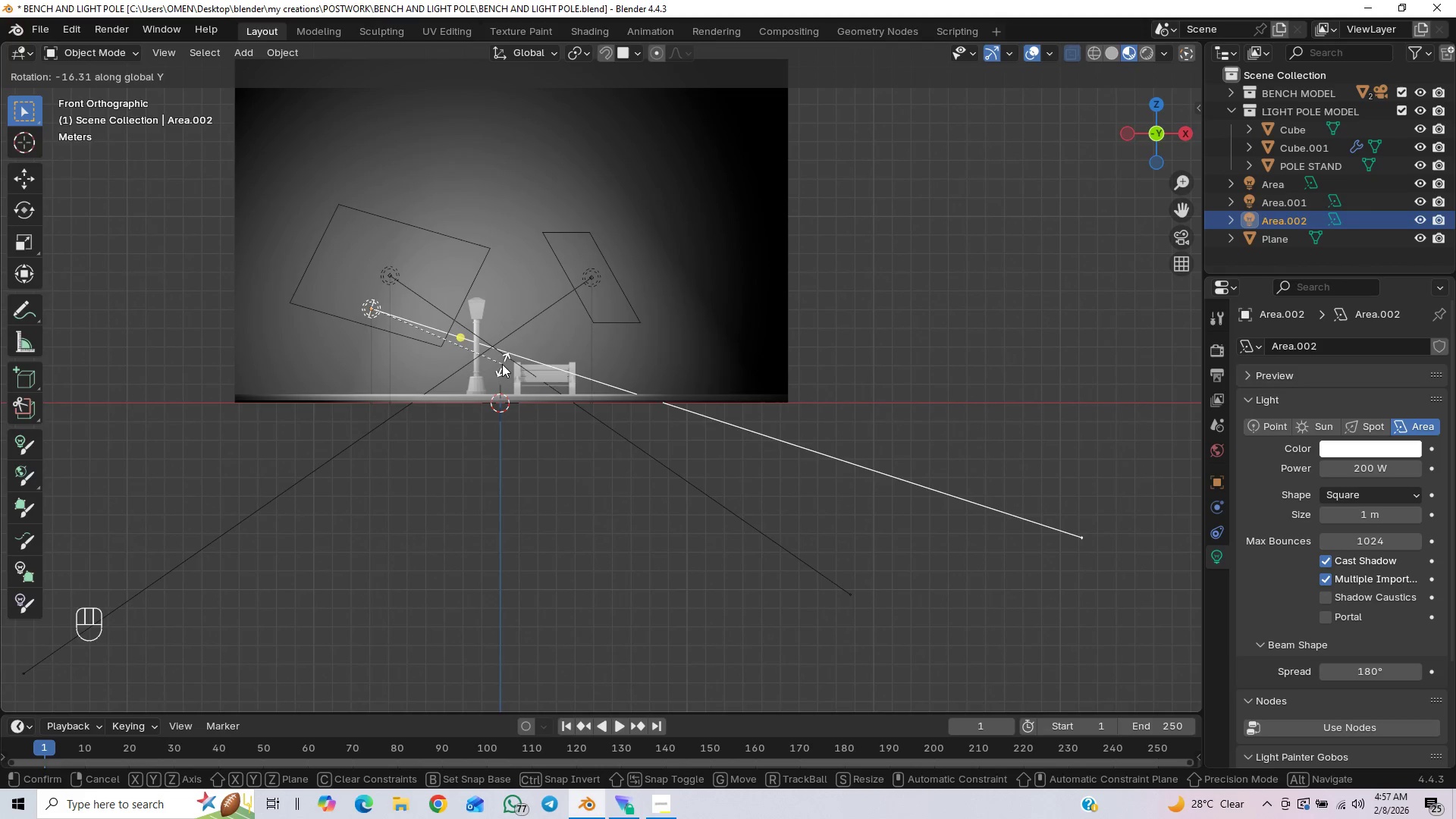 
wait(5.2)
 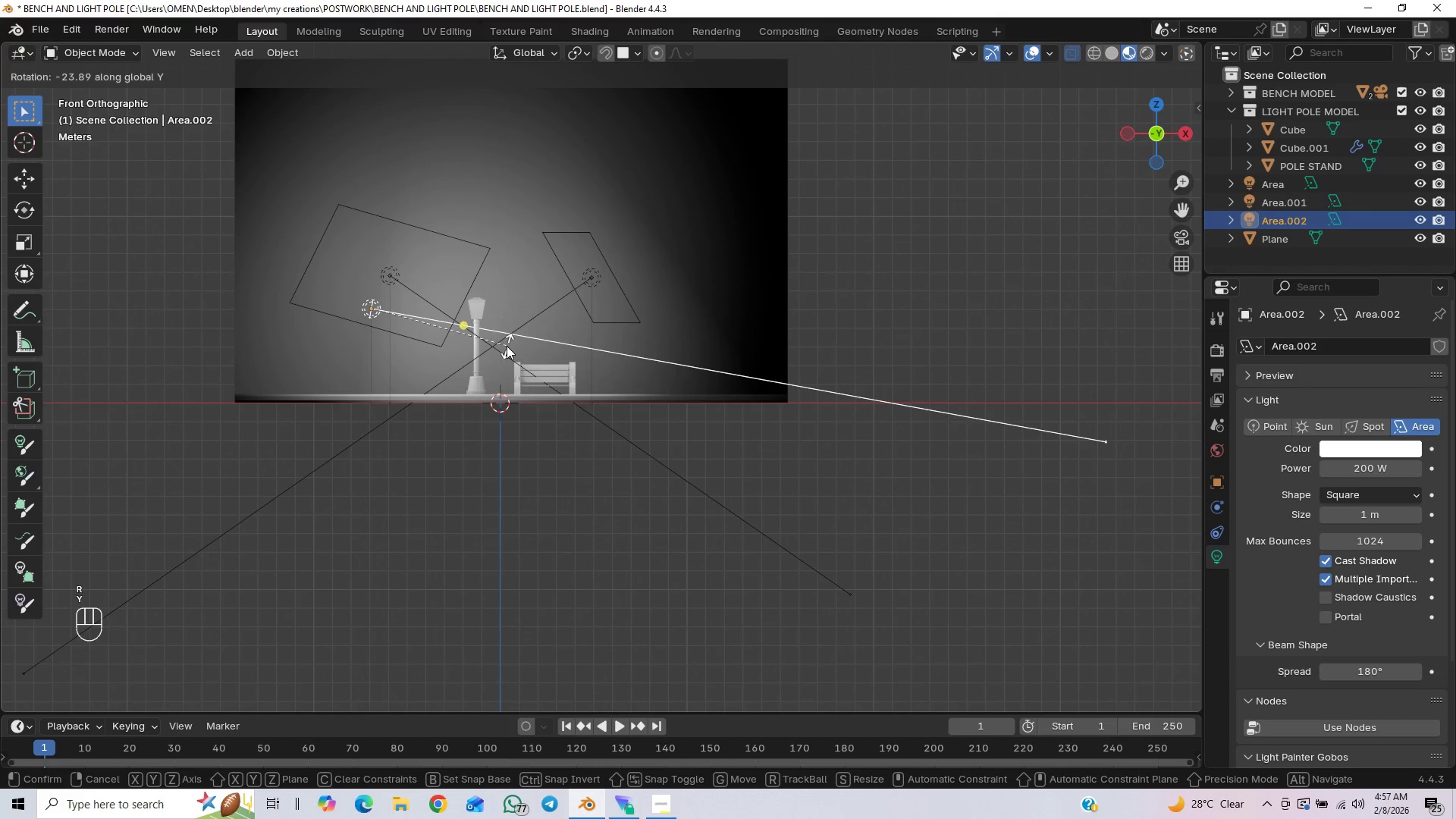 
left_click([501, 365])
 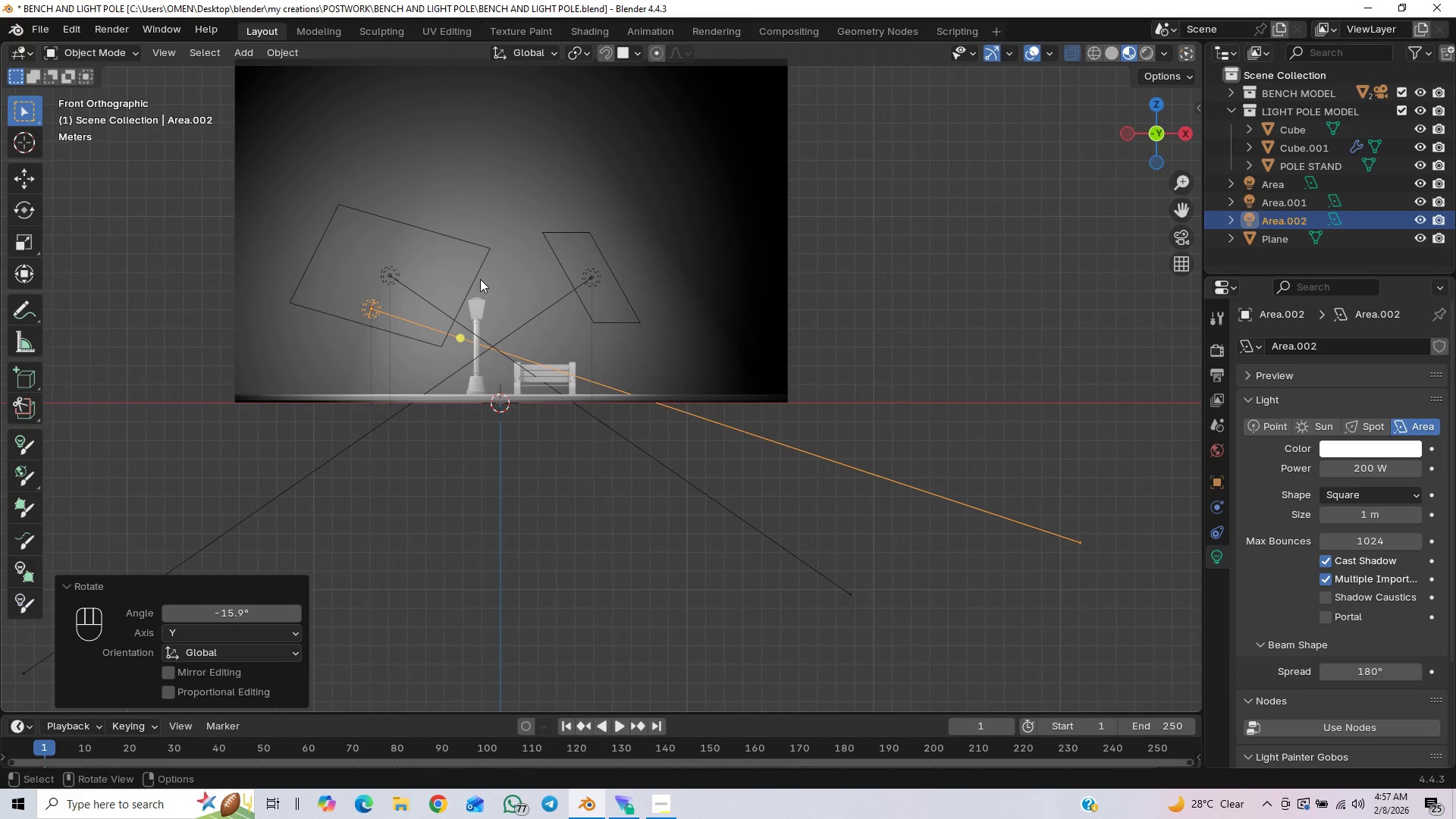 
wait(5.22)
 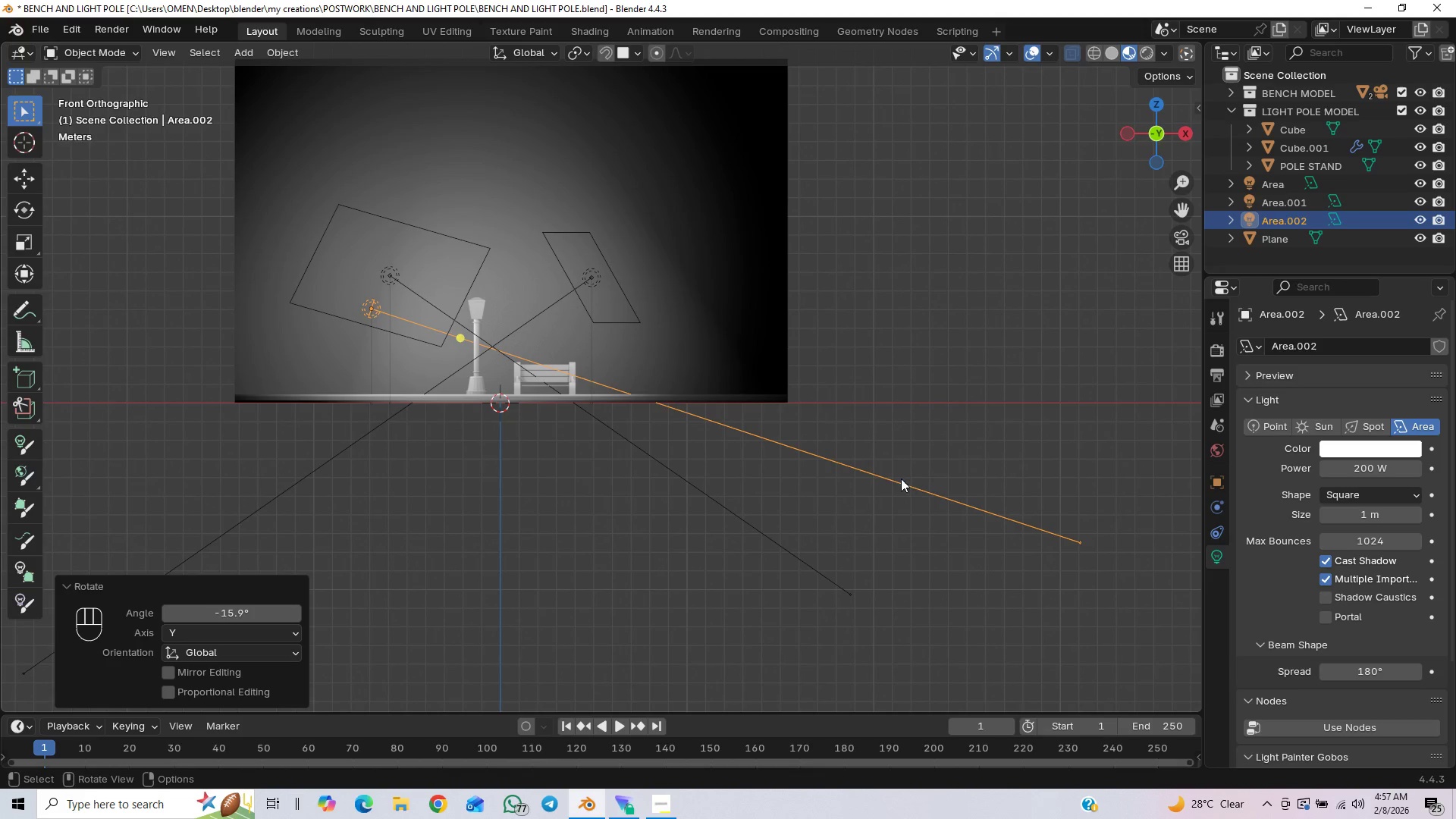 
left_click([1380, 471])
 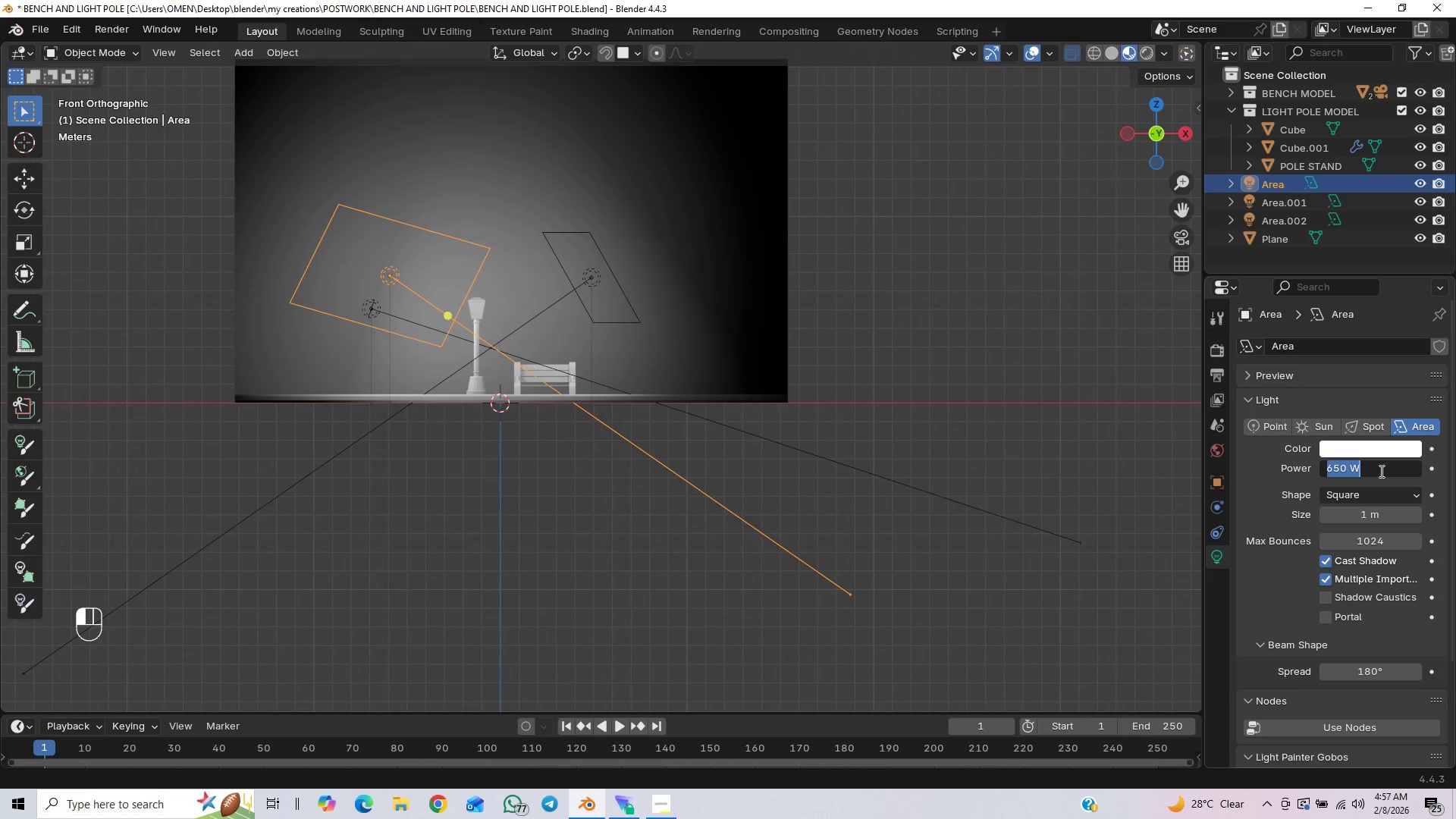 
type(500)
 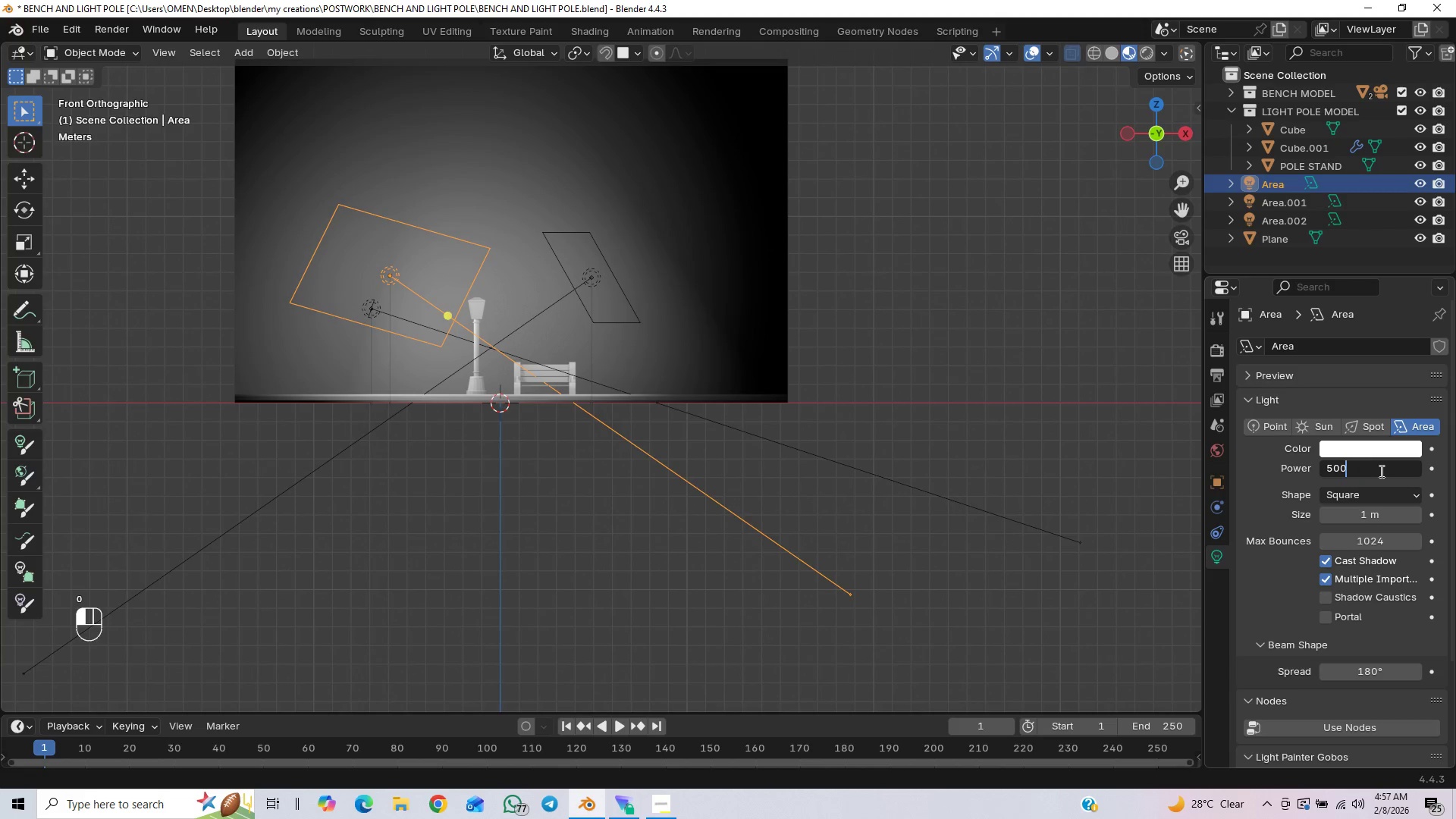 
key(Enter)
 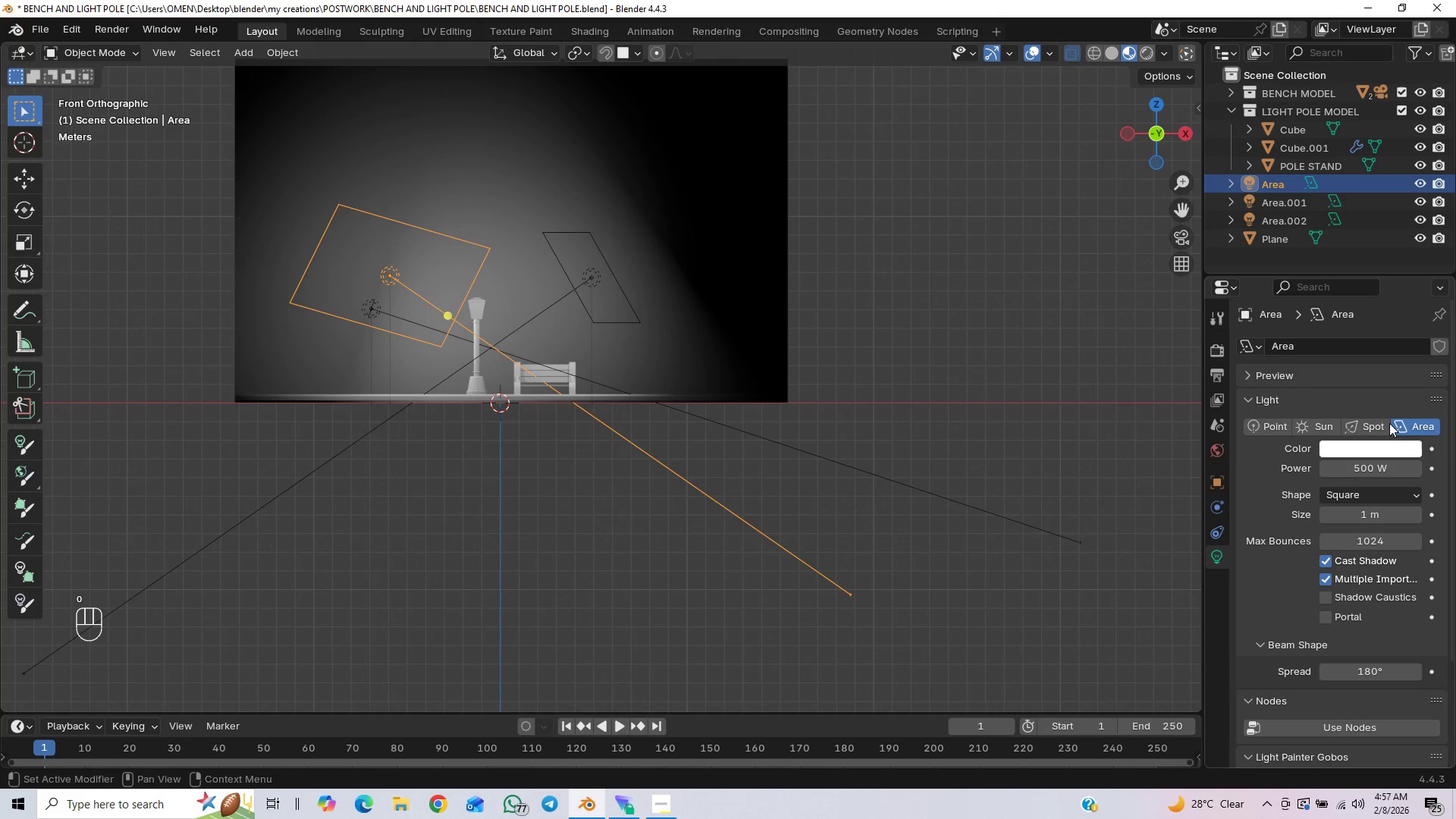 
scroll: coordinate [865, 415], scroll_direction: up, amount: 5.0
 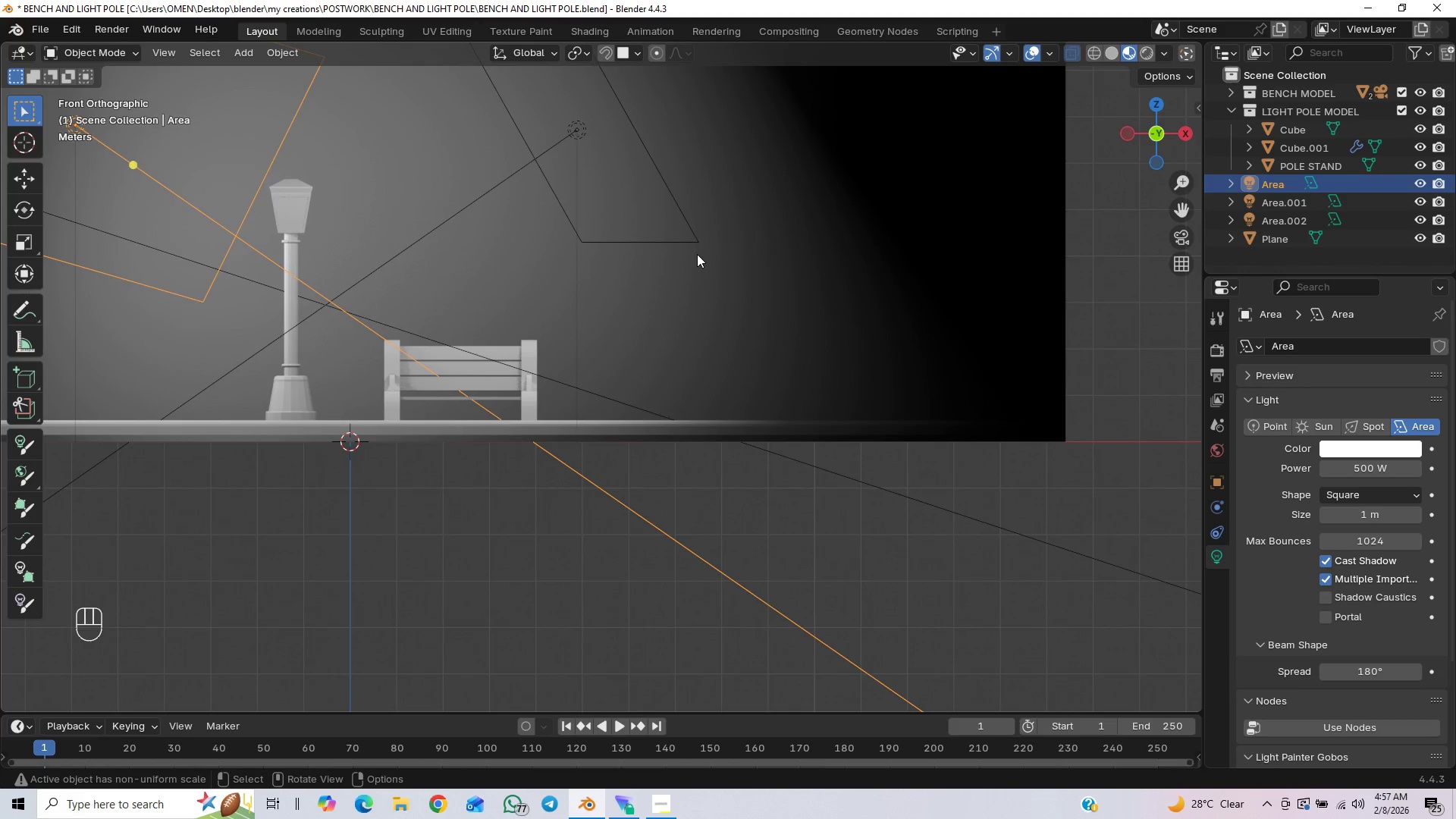 
scroll: coordinate [670, 289], scroll_direction: down, amount: 2.0
 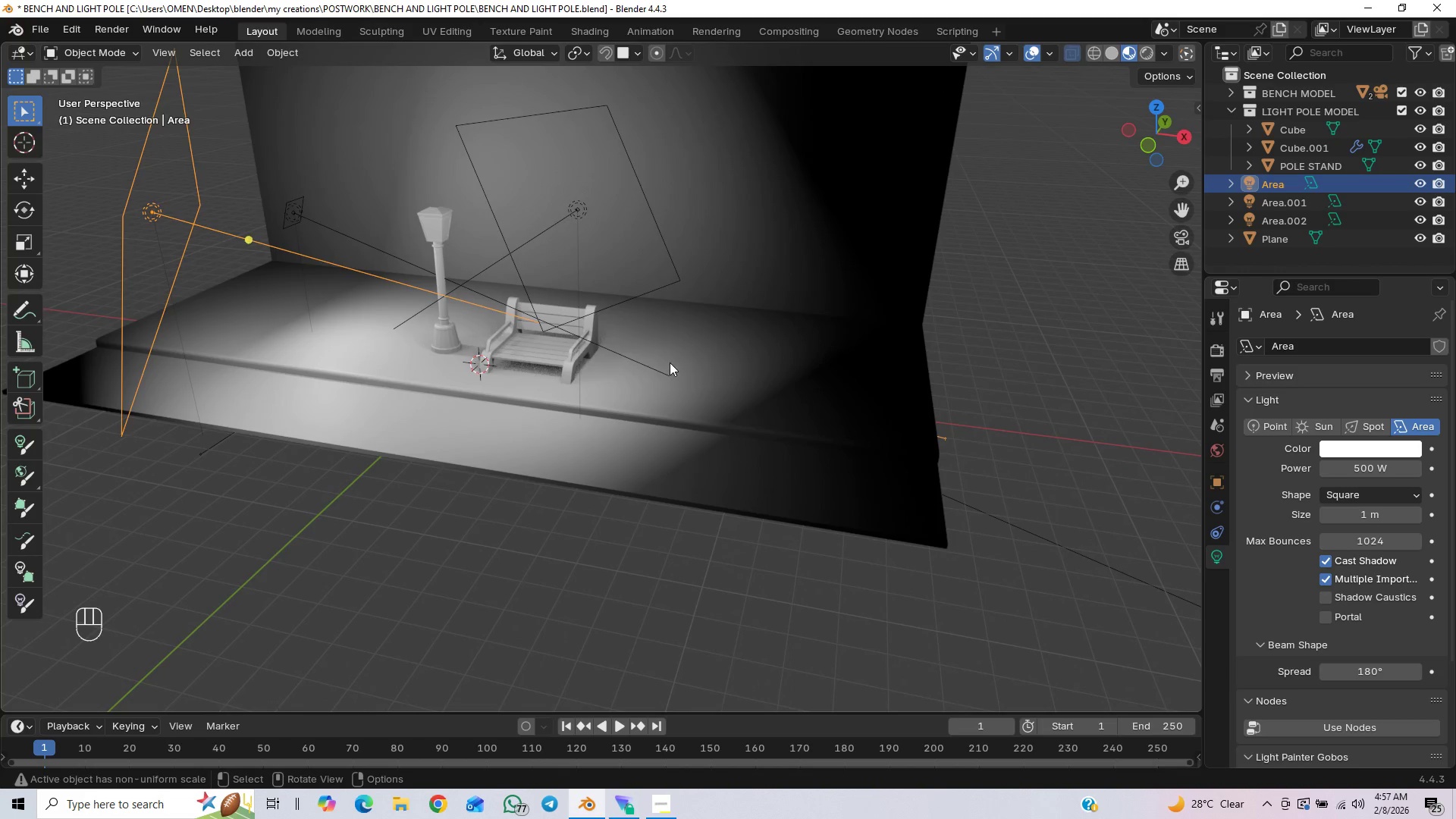 
left_click([645, 288])
 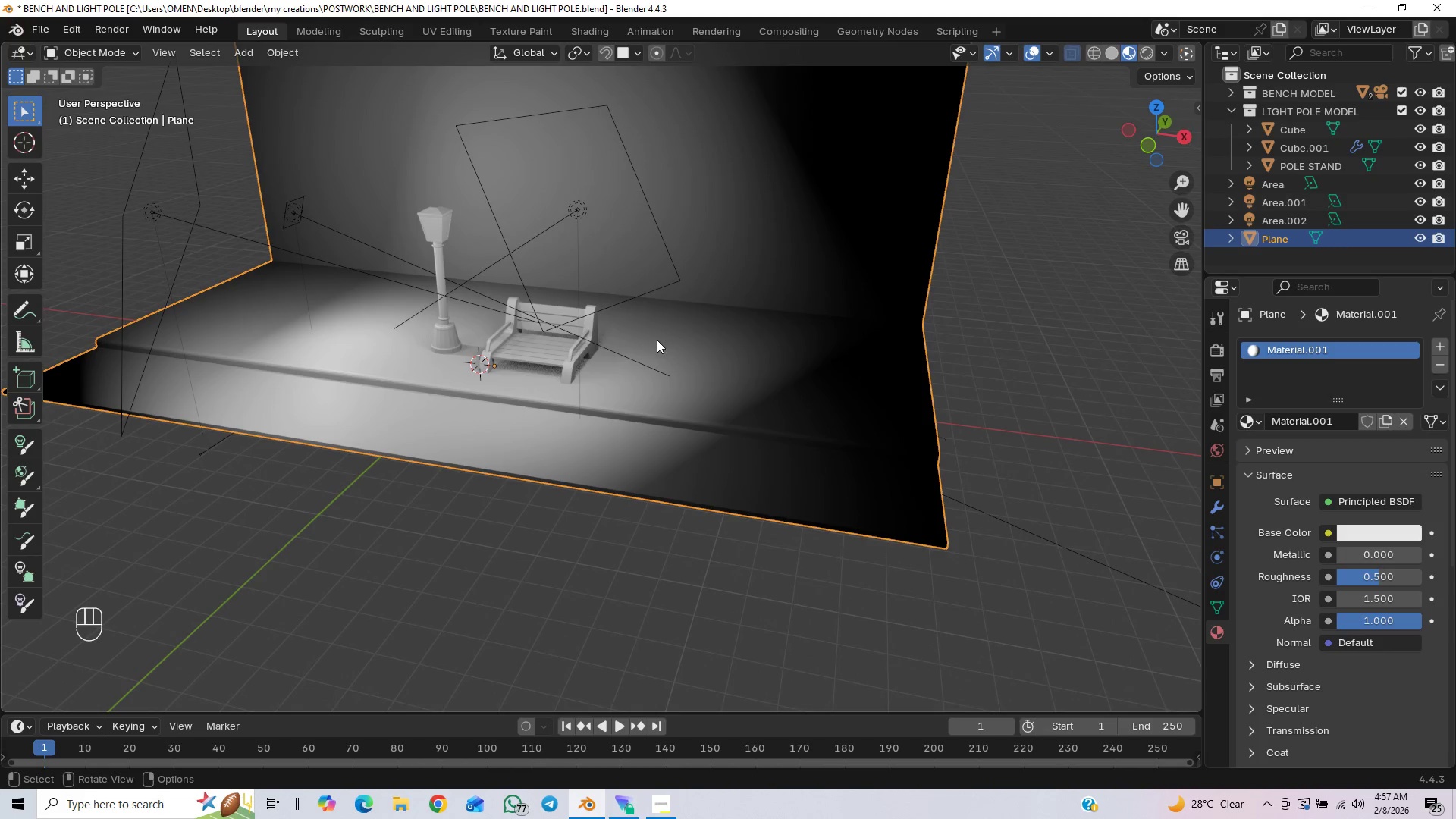 
left_click([643, 291])
 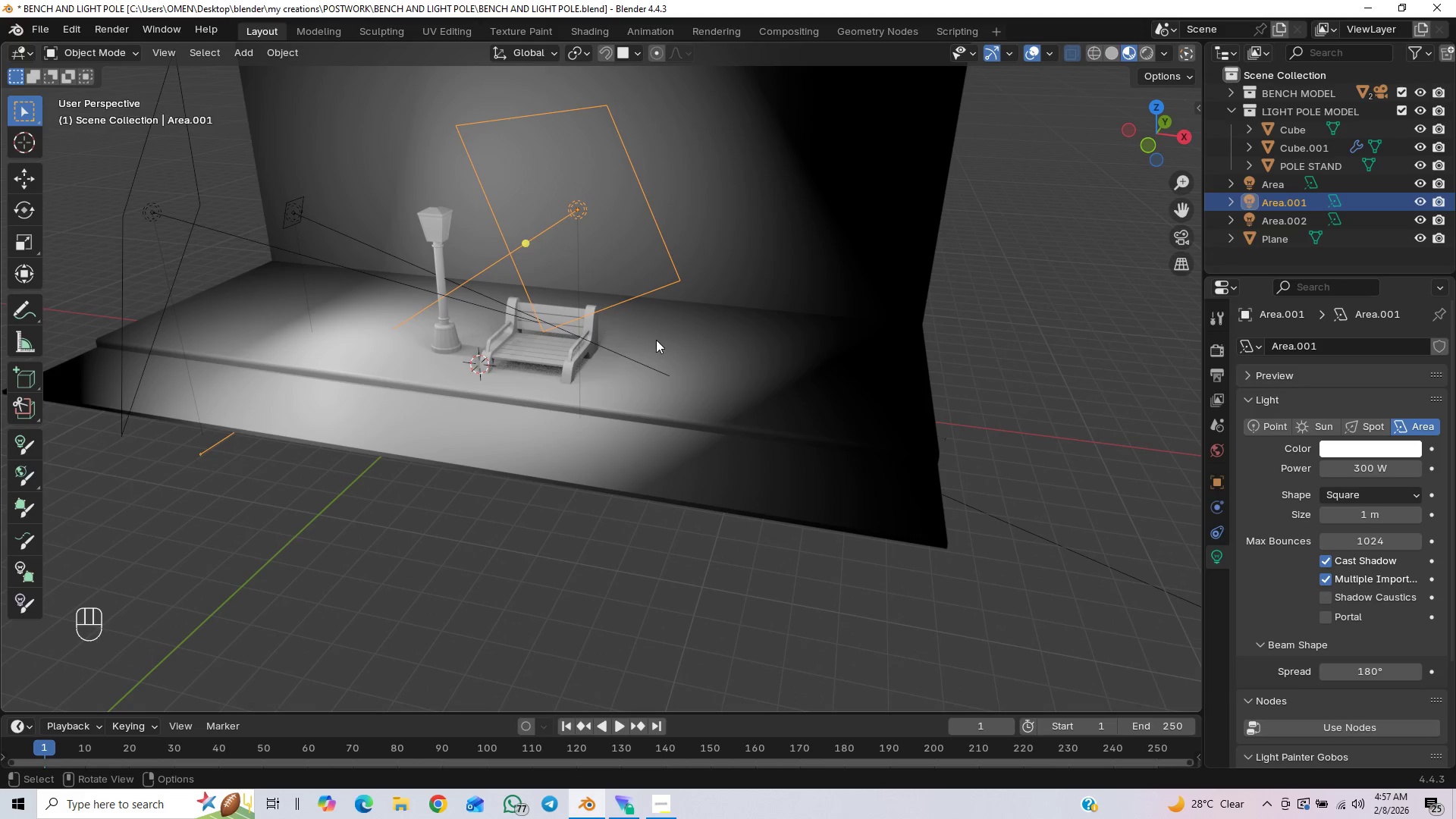 
type(gx)
 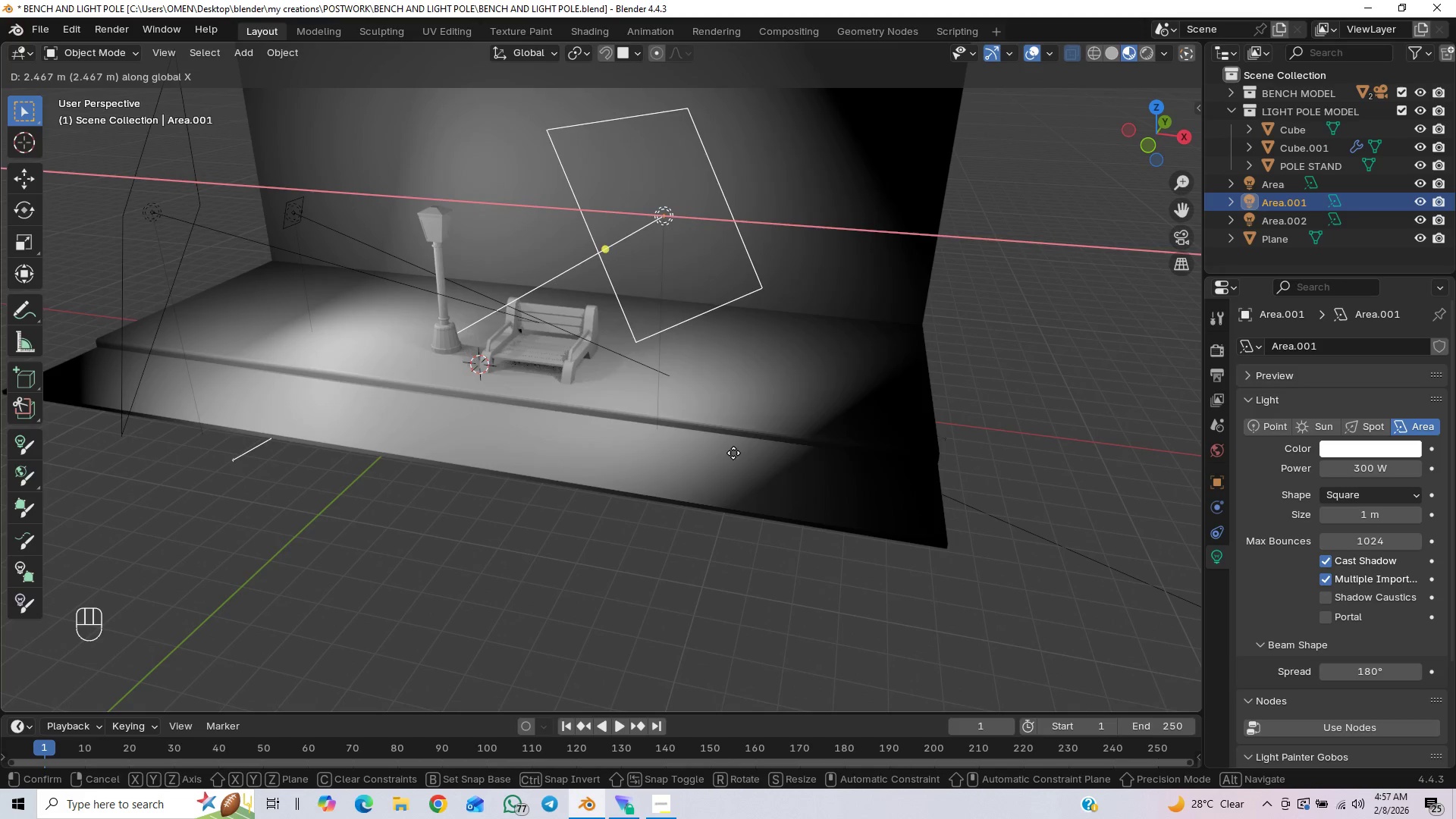 
wait(6.47)
 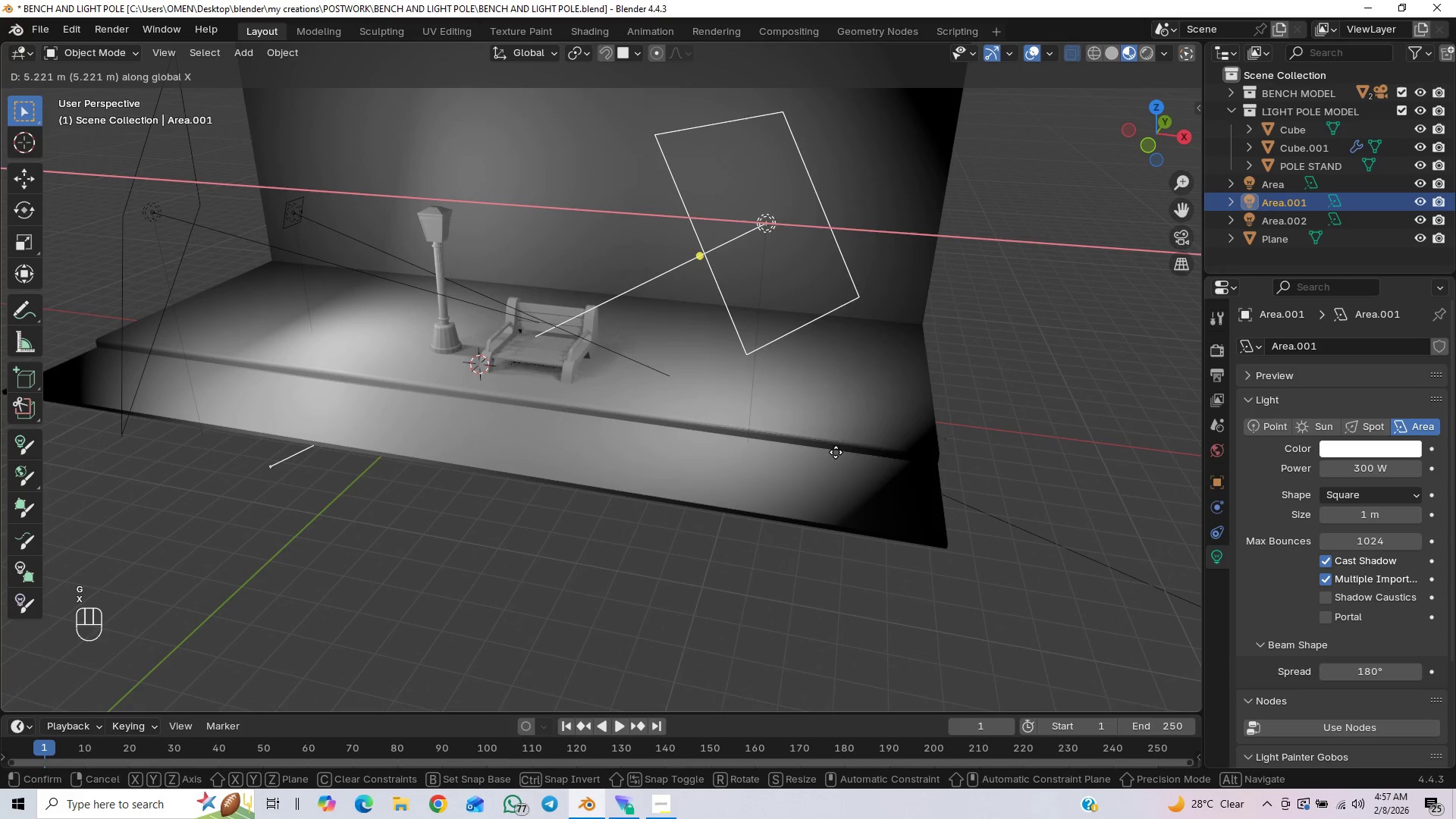 
left_click([795, 504])
 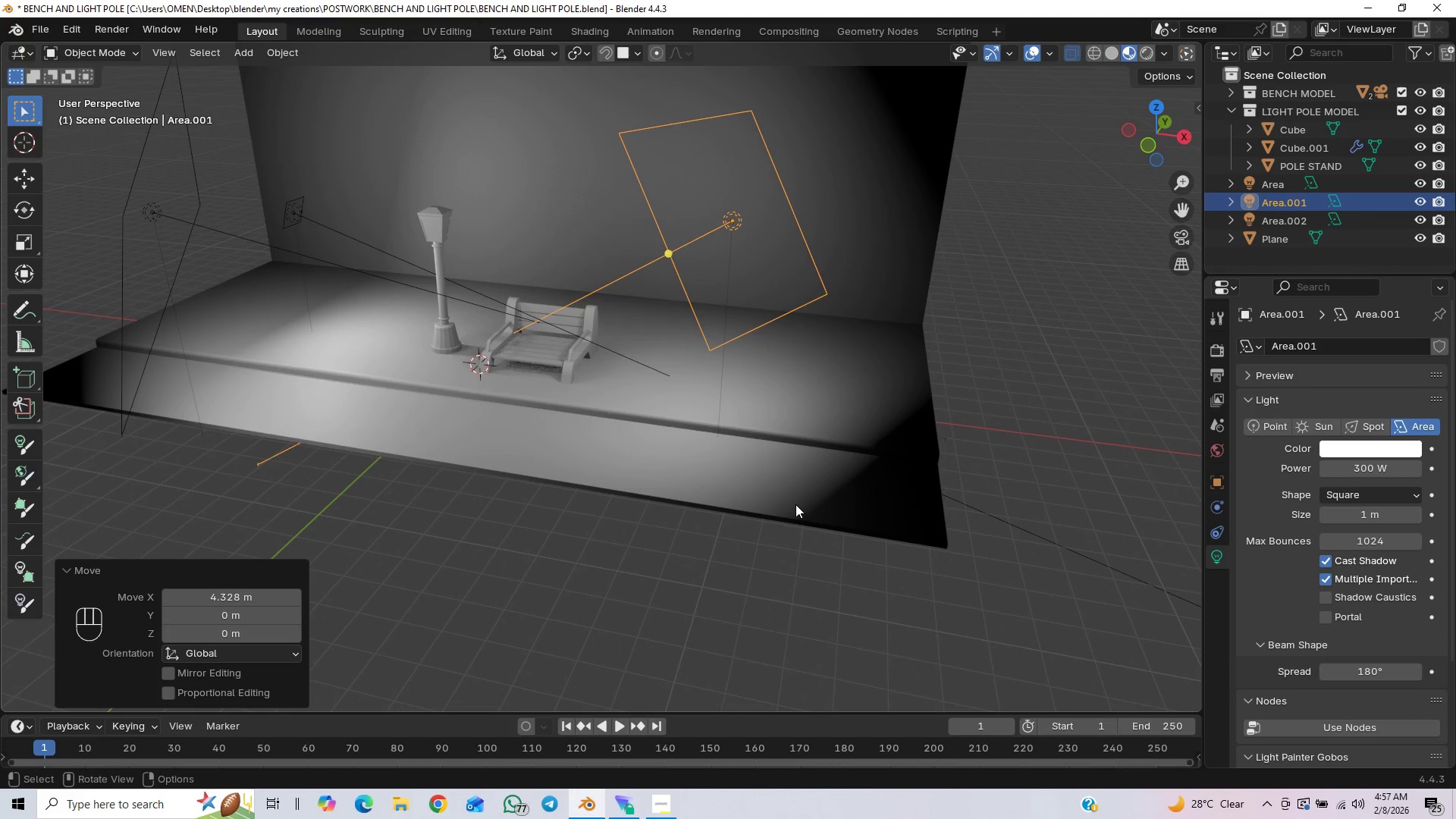 
type(gz)
 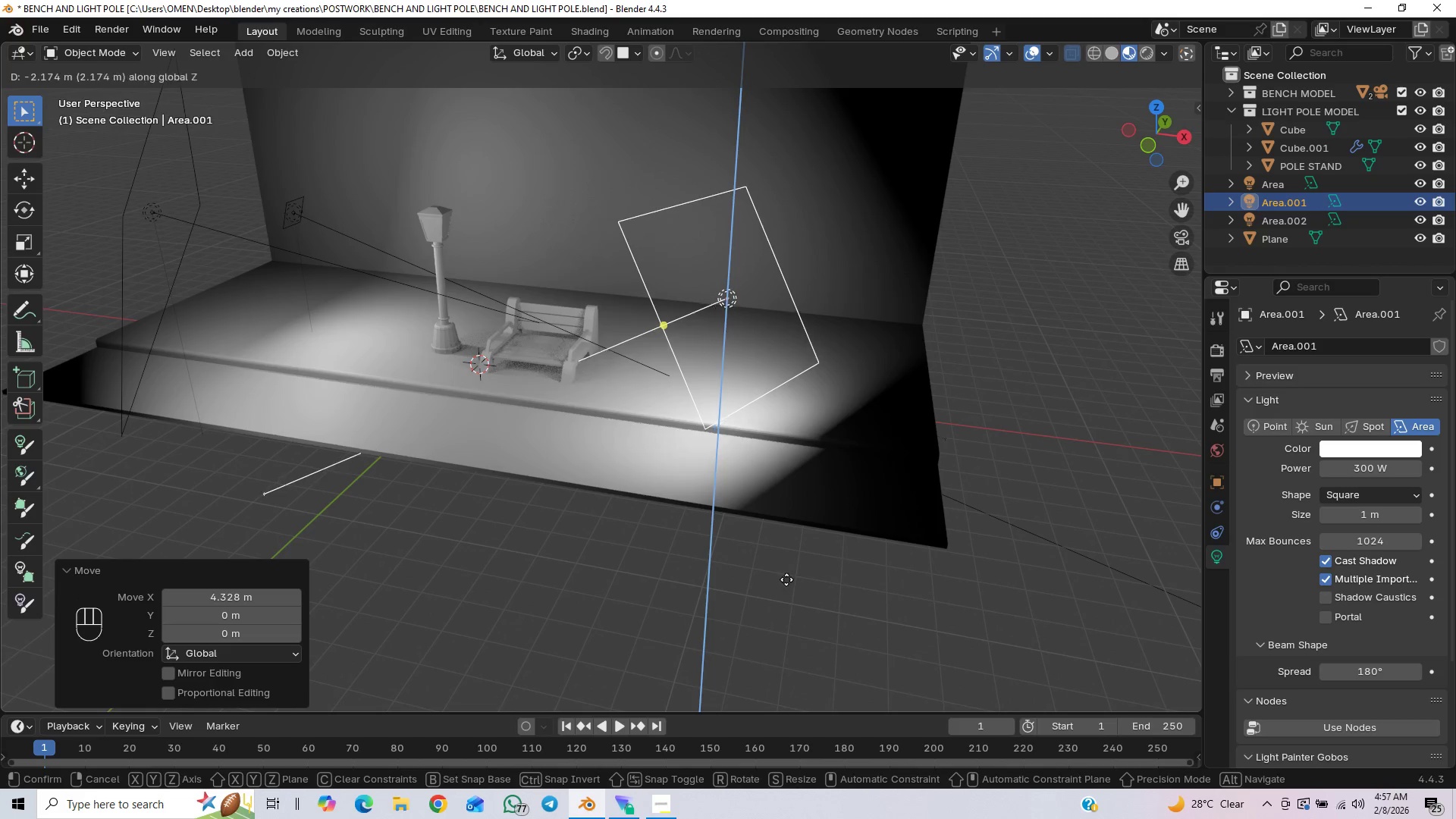 
left_click([777, 542])
 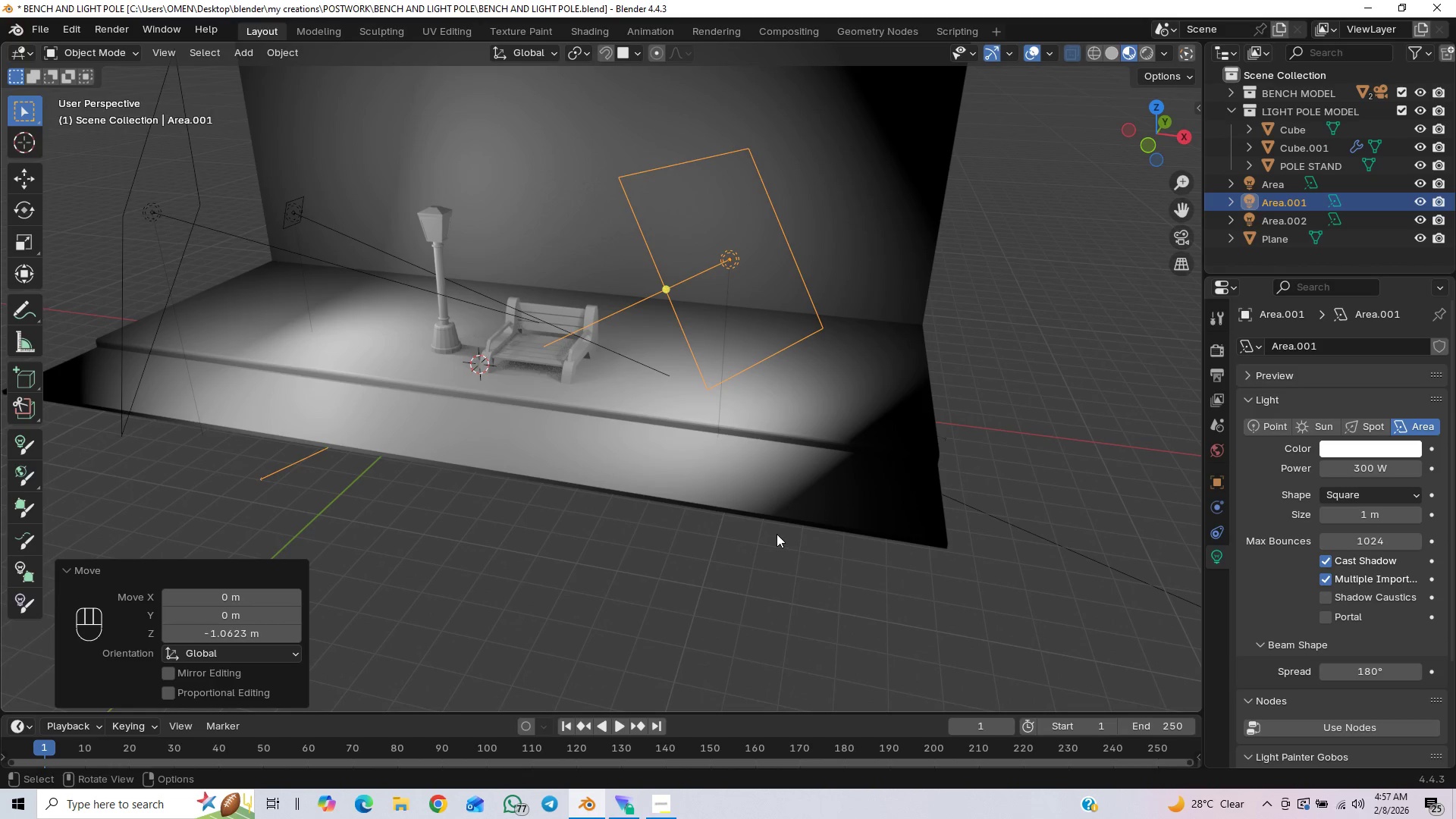 
key(End)
 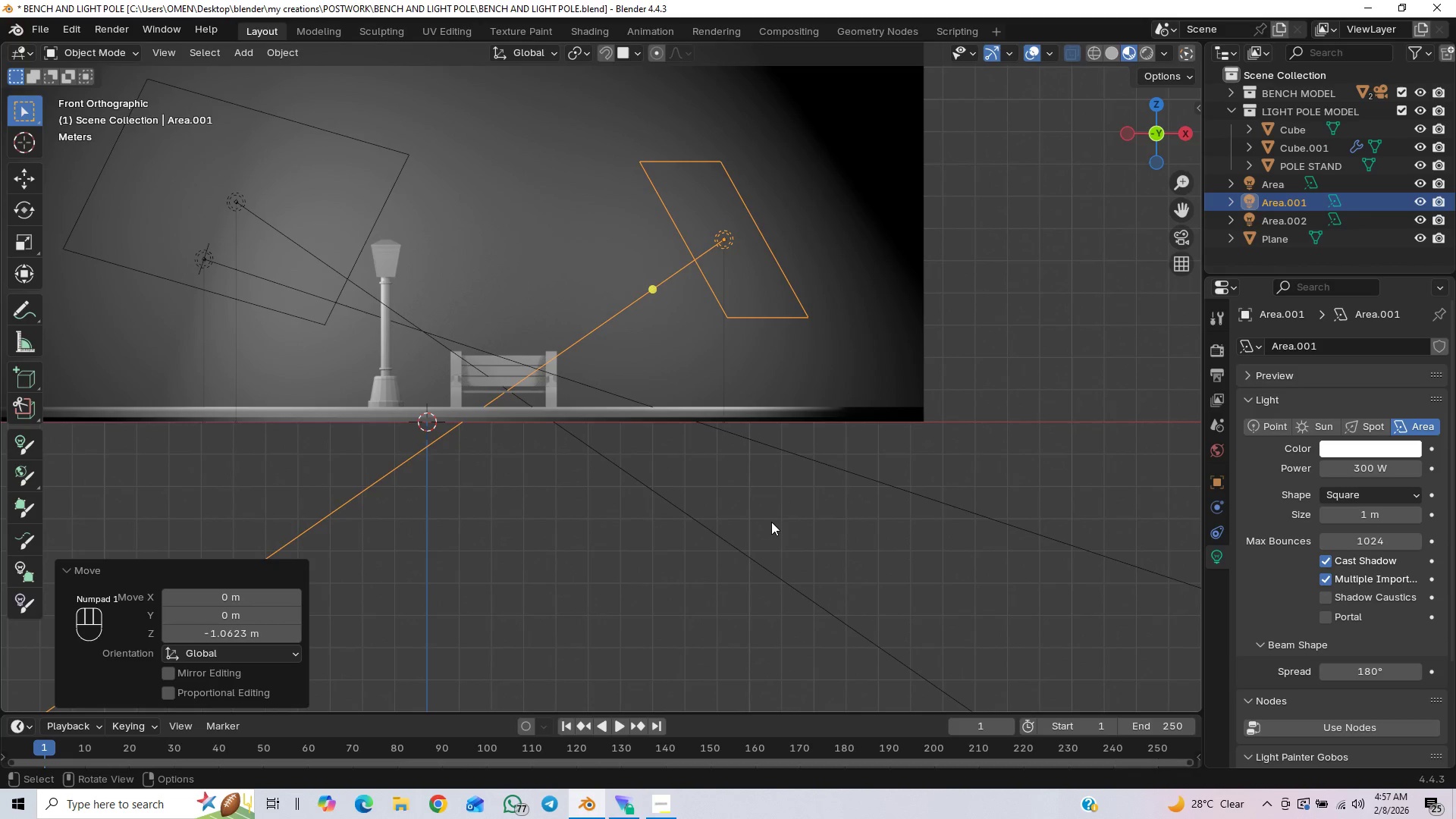 
type(rz)
 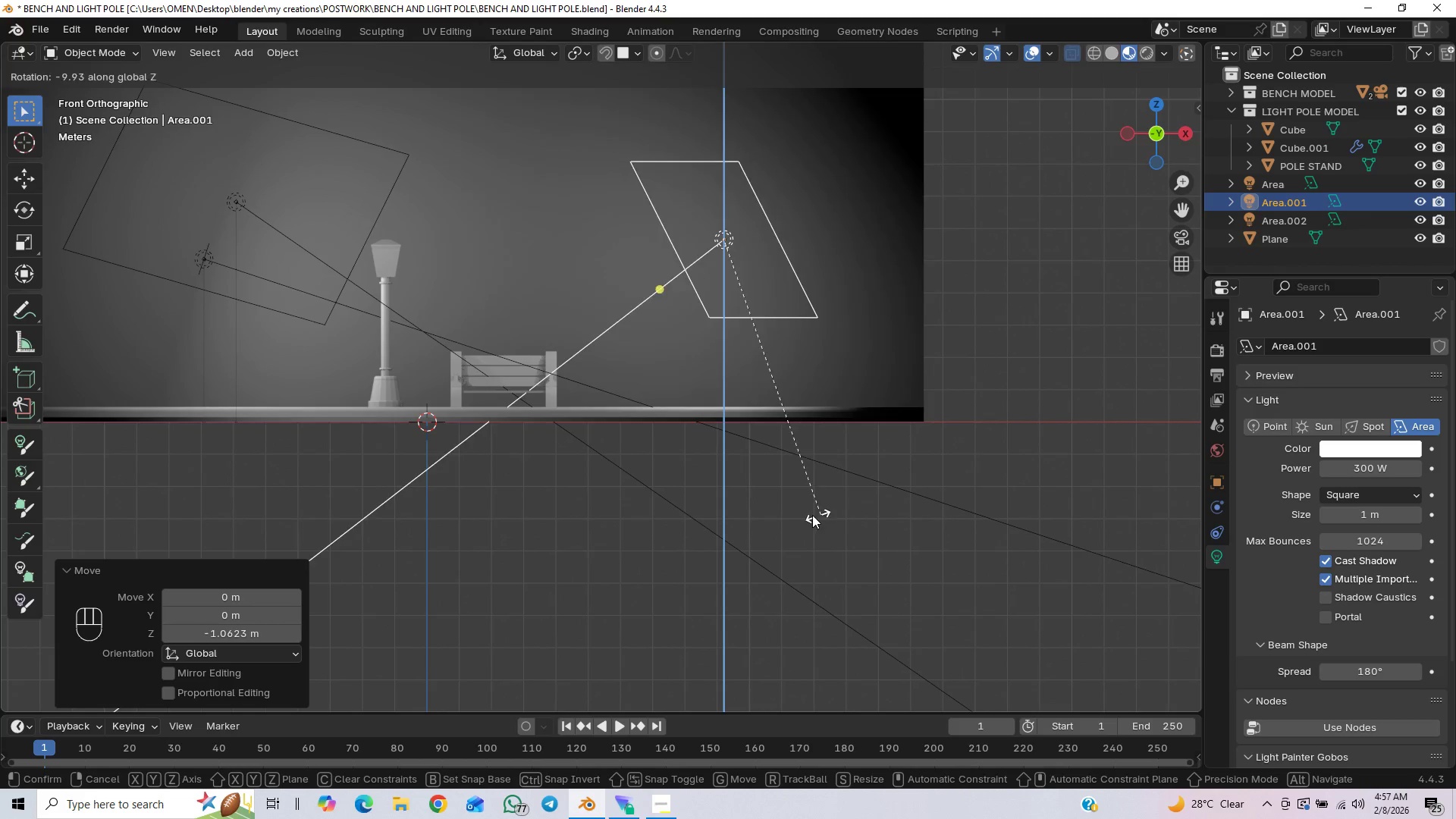 
right_click([589, 531])
 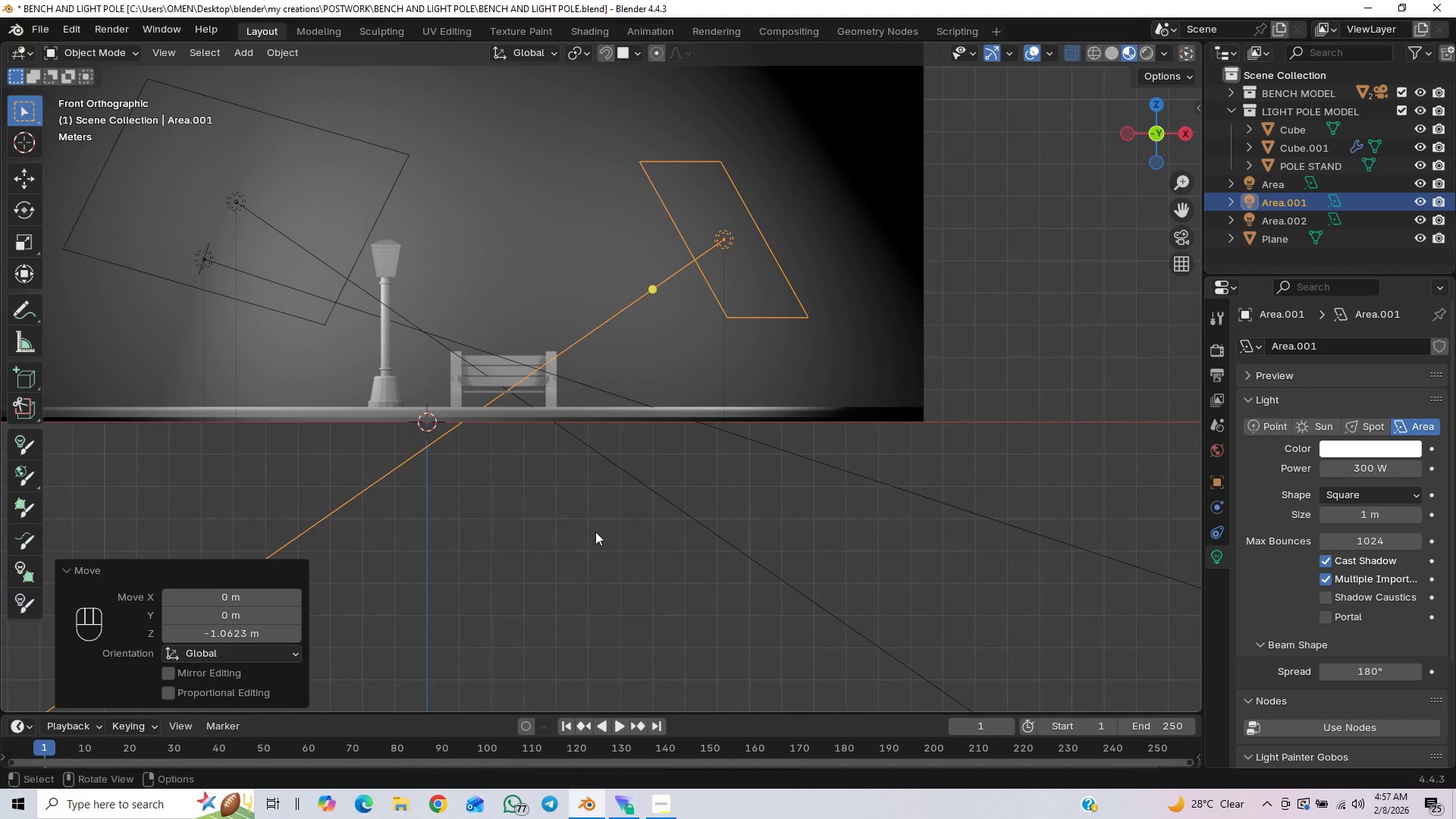 
type(rx)
 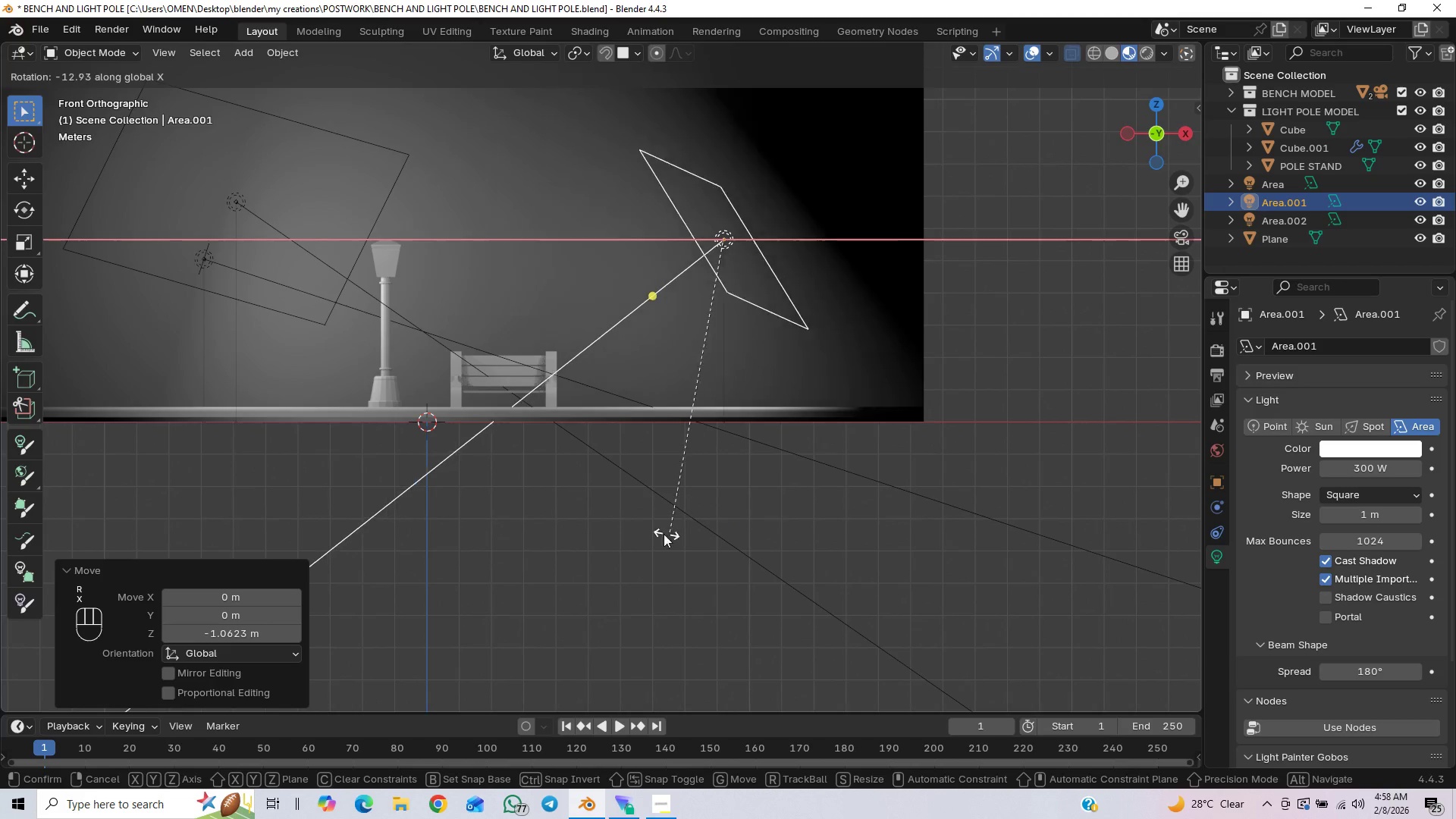 
key(Y)
 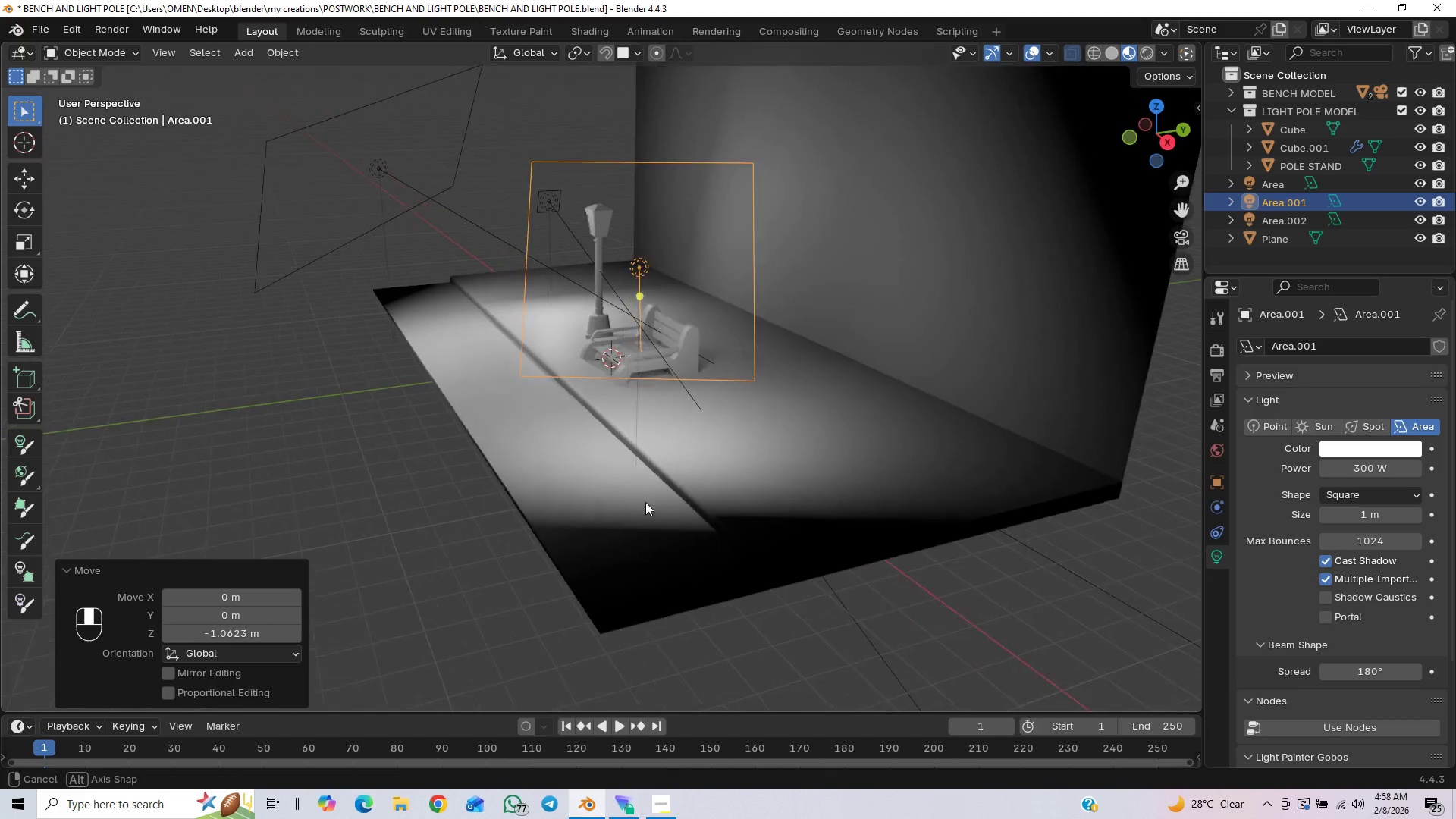 
wait(6.36)
 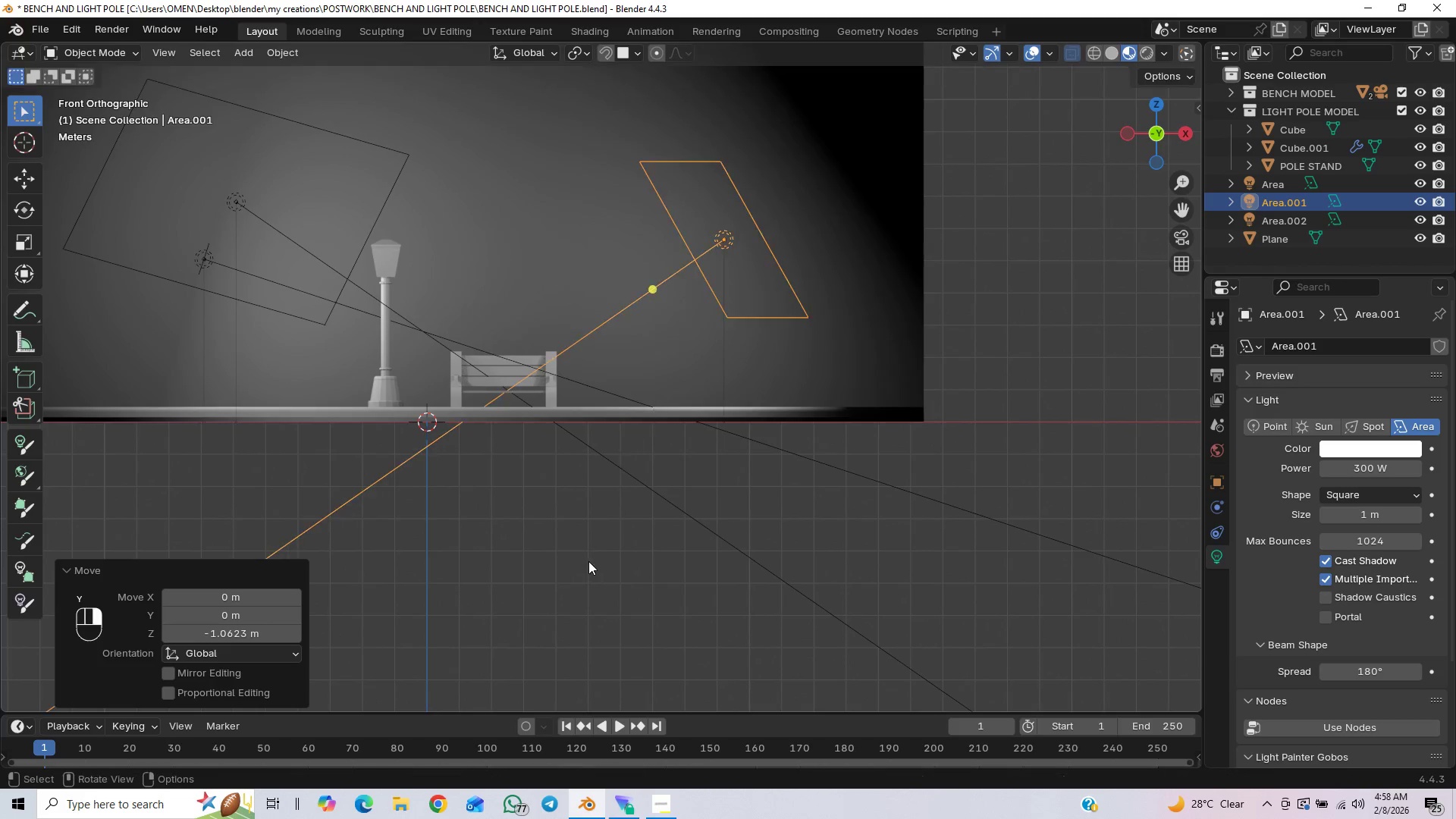 
type(sz)
 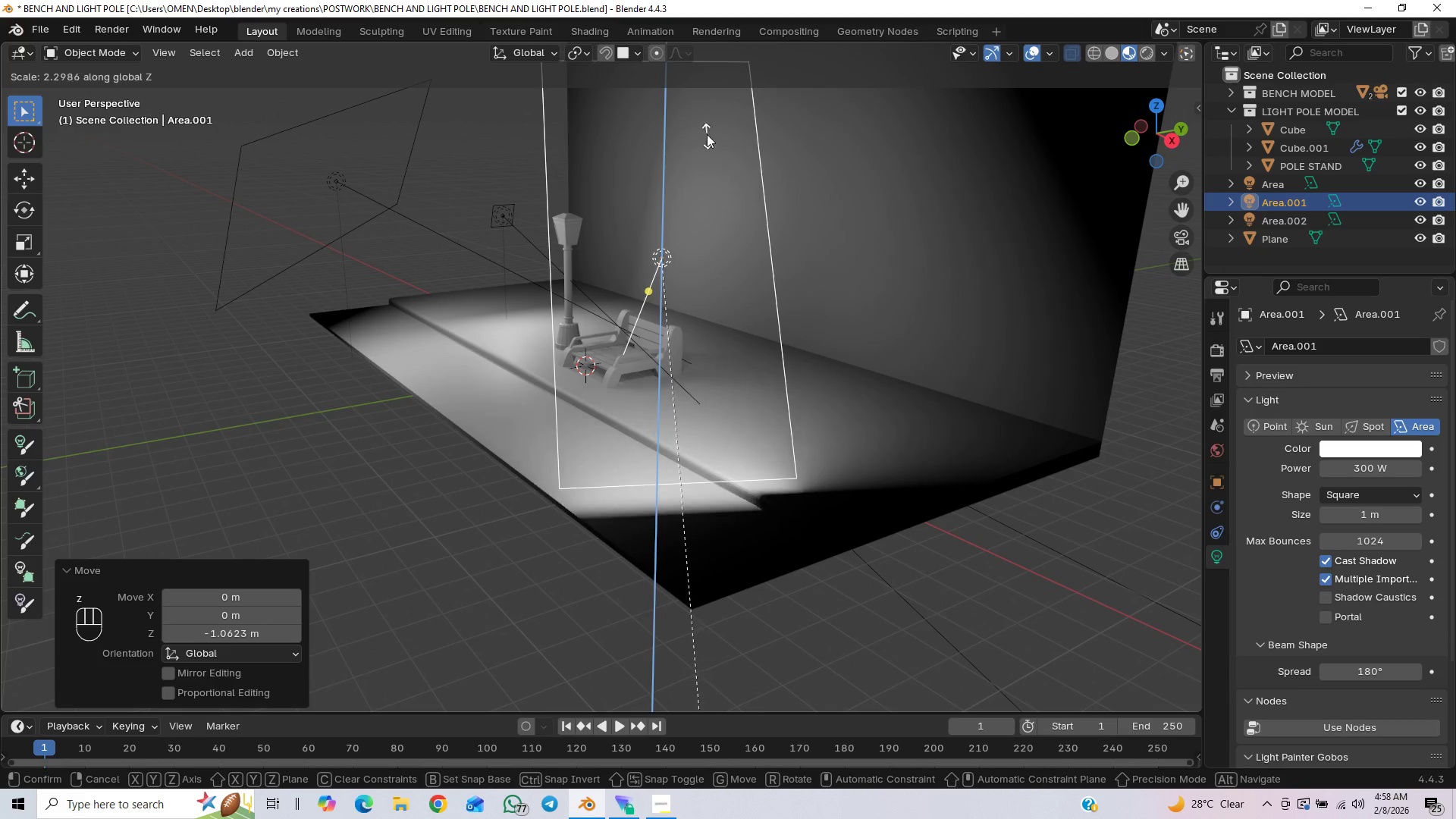 
left_click([704, 98])
 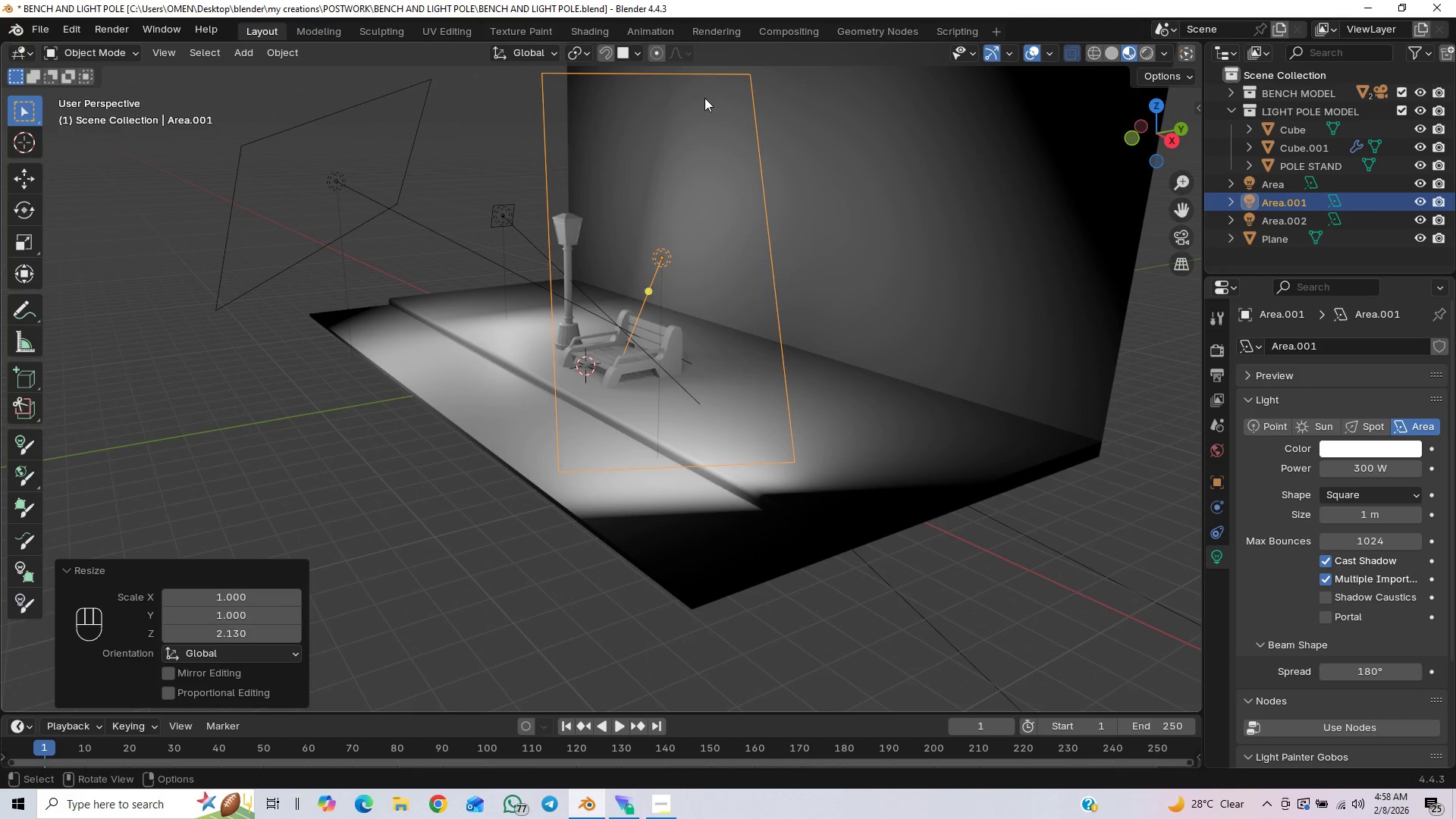 
type(sy)
 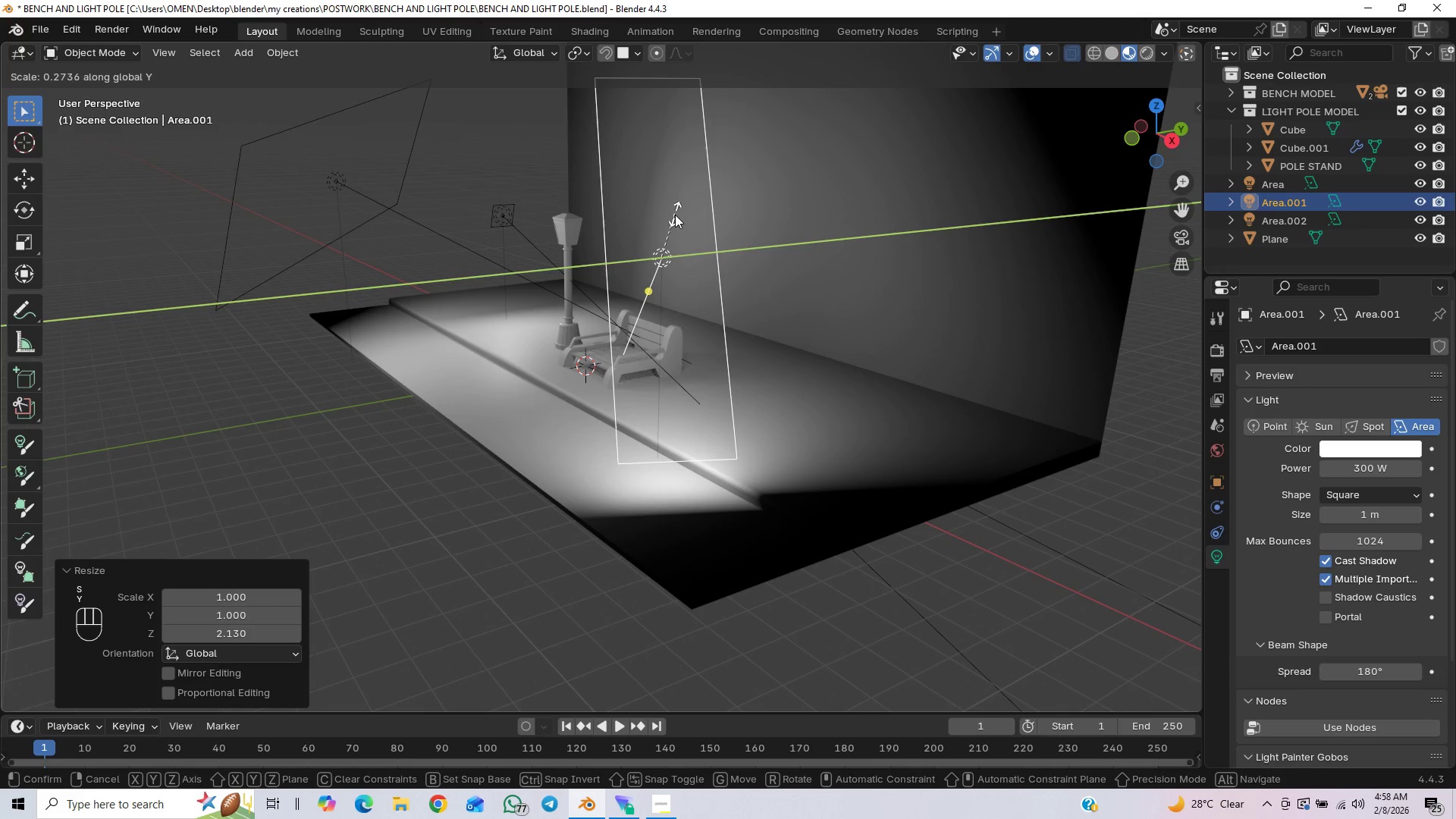 
left_click([676, 219])
 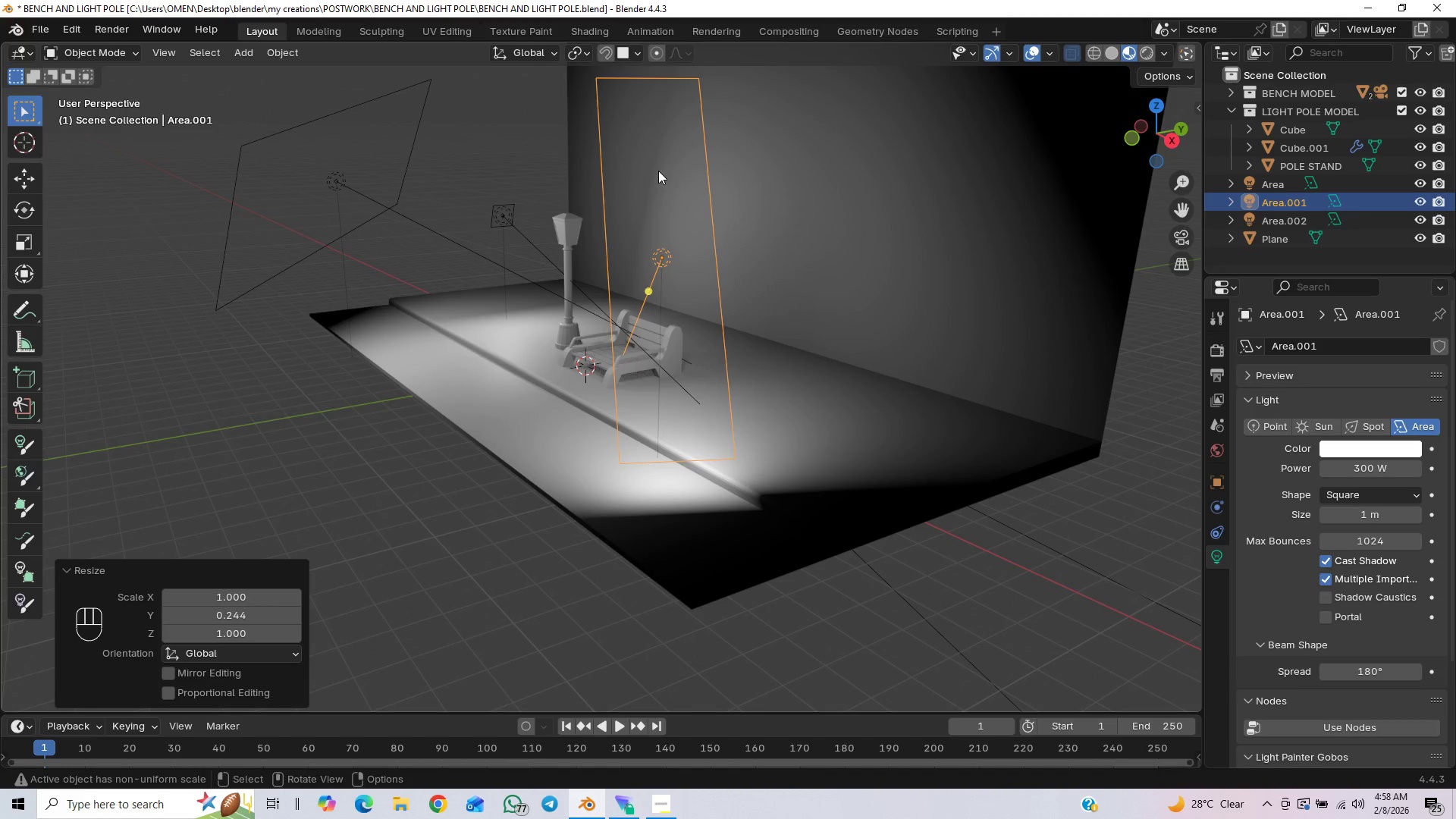 
key(End)
 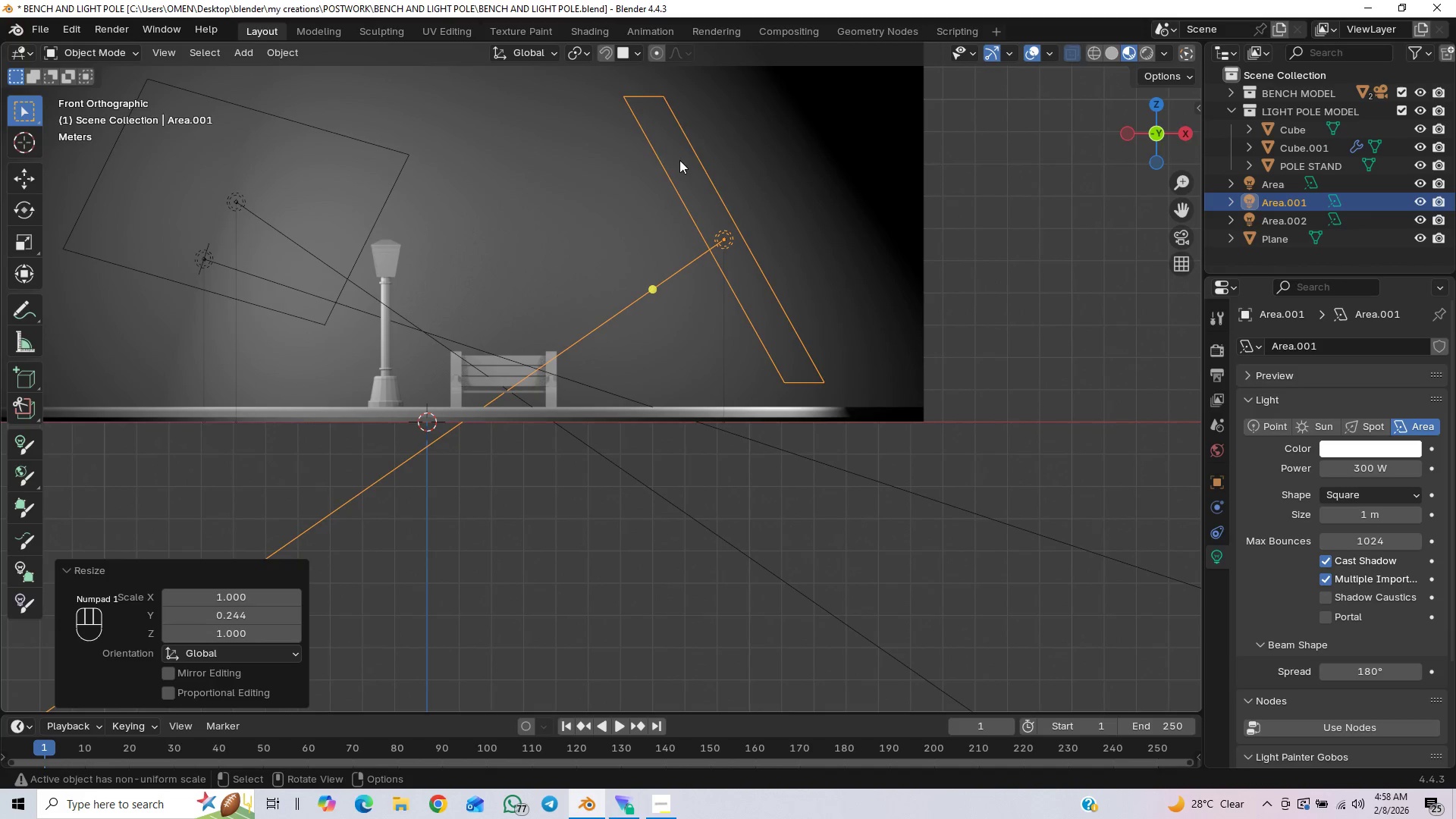 
key(Control+S)
 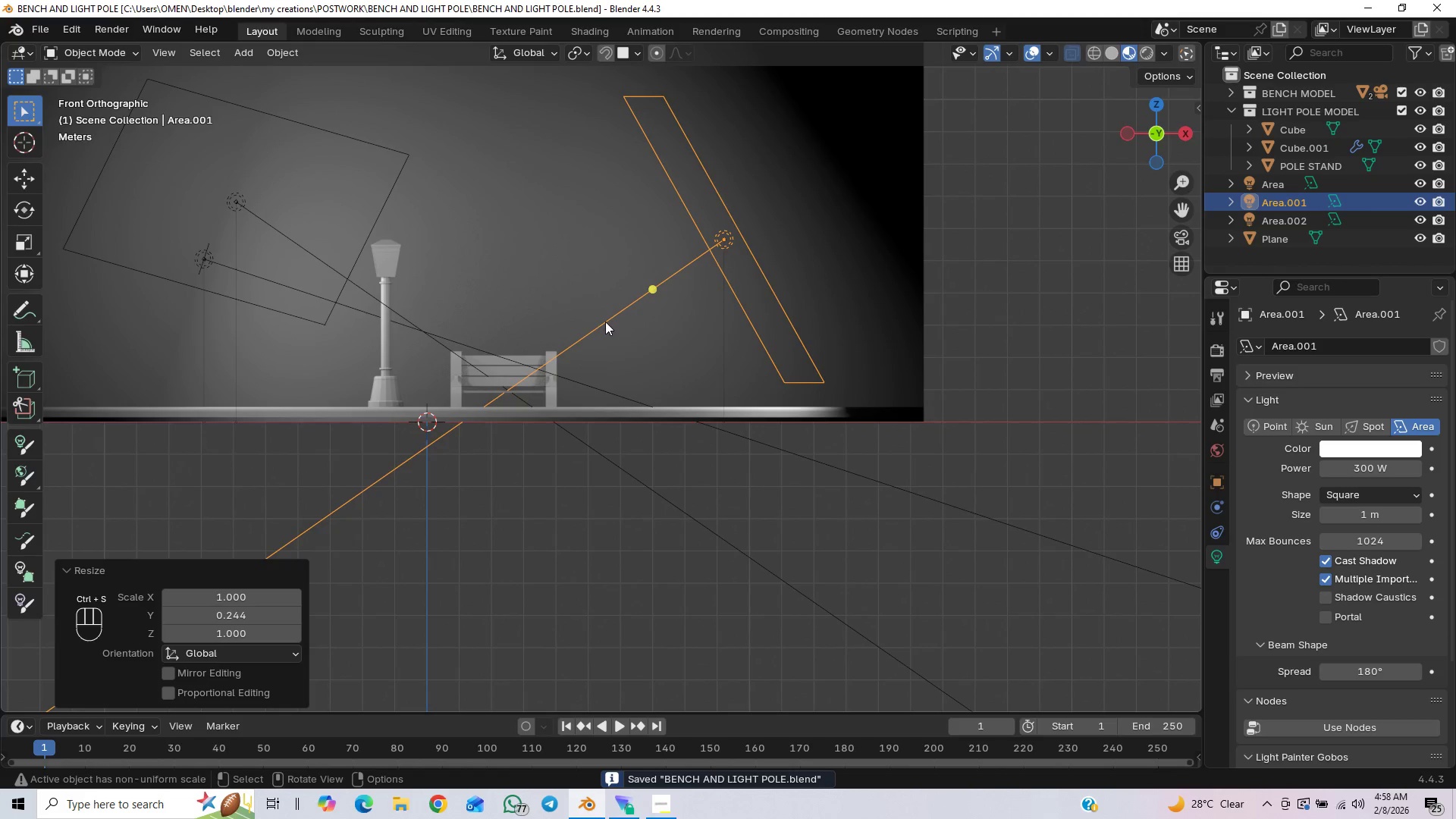 
scroll: coordinate [360, 237], scroll_direction: down, amount: 1.0
 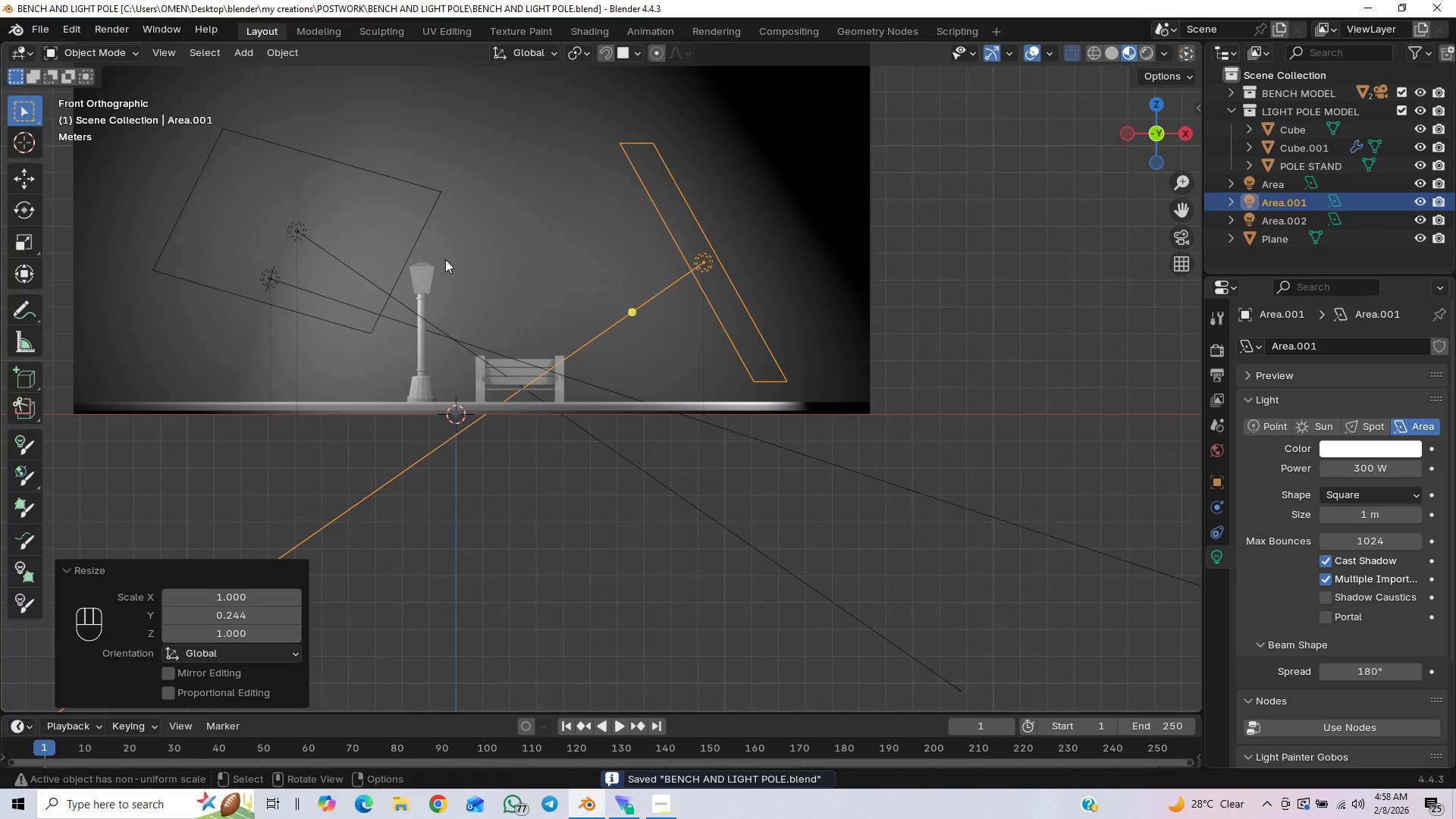 
key(Shift+ShiftLeft)
 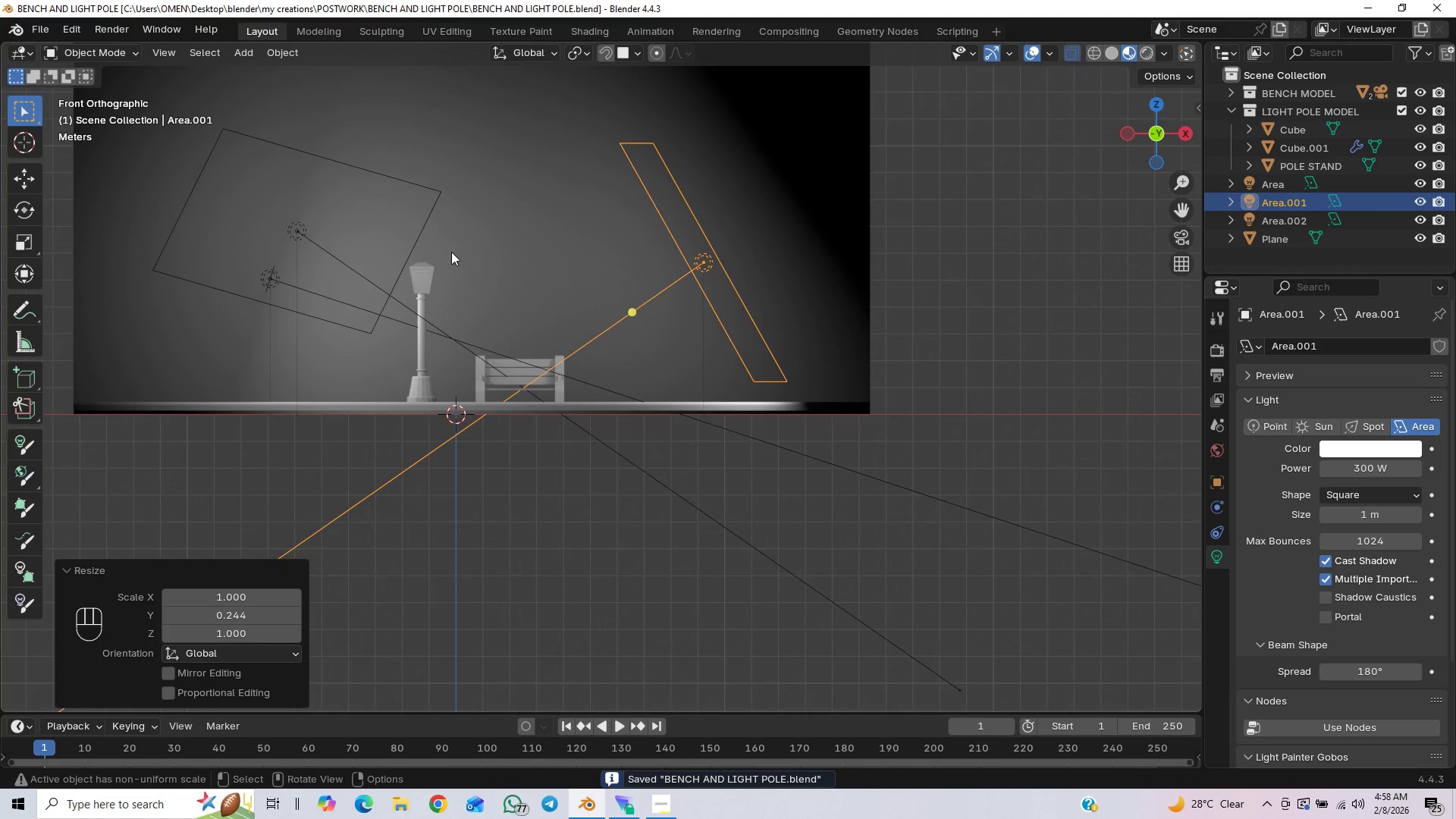 
scroll: coordinate [451, 252], scroll_direction: down, amount: 2.0
 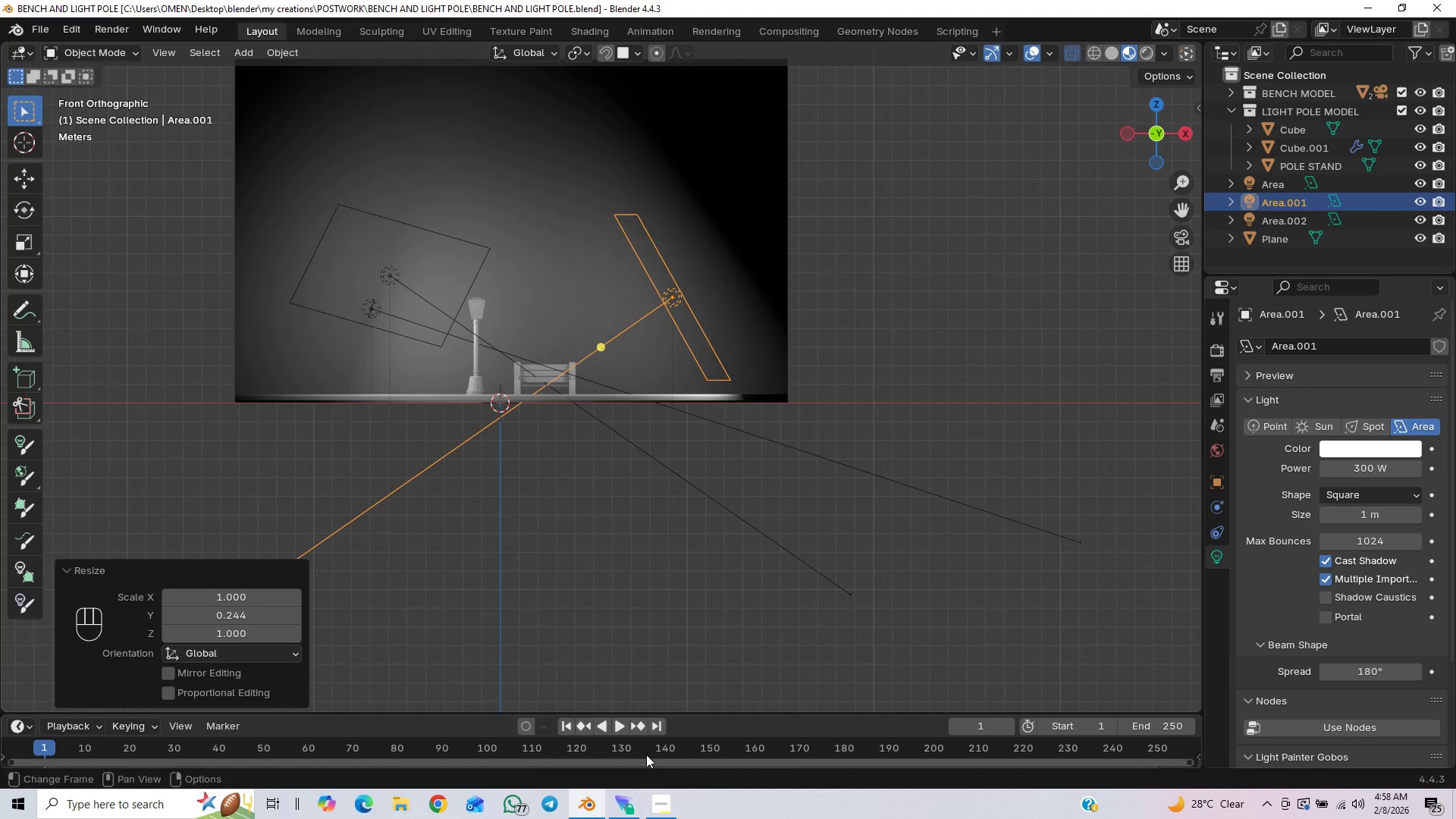 
left_click([657, 808])